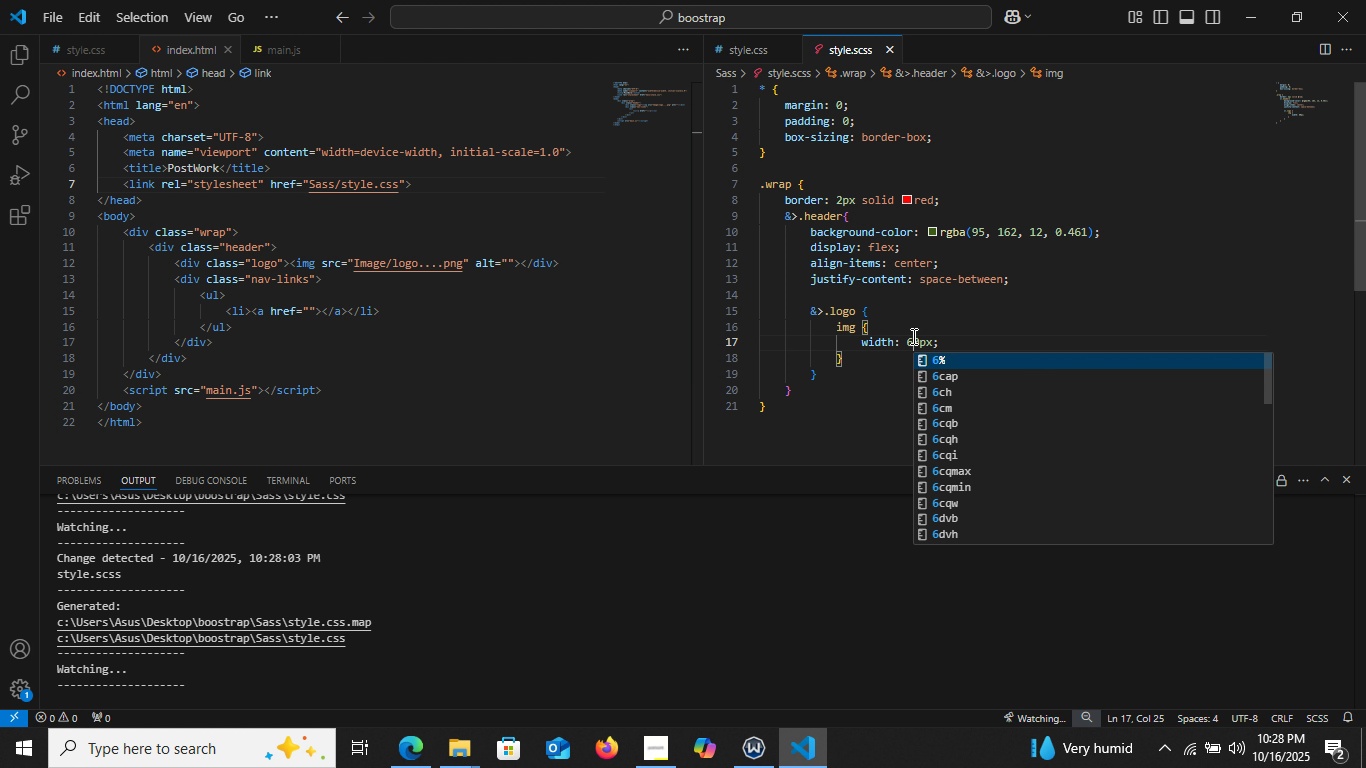 
key(6)
 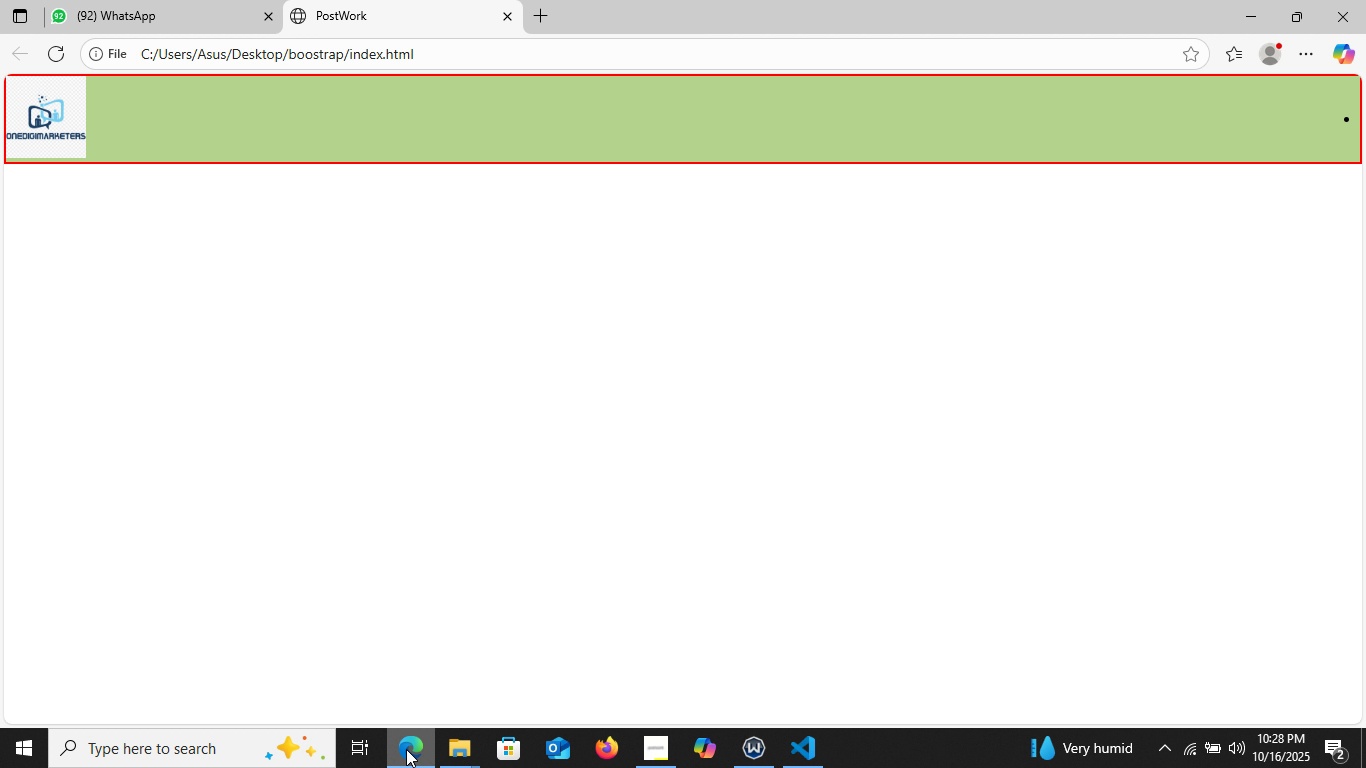 
left_click([406, 755])
 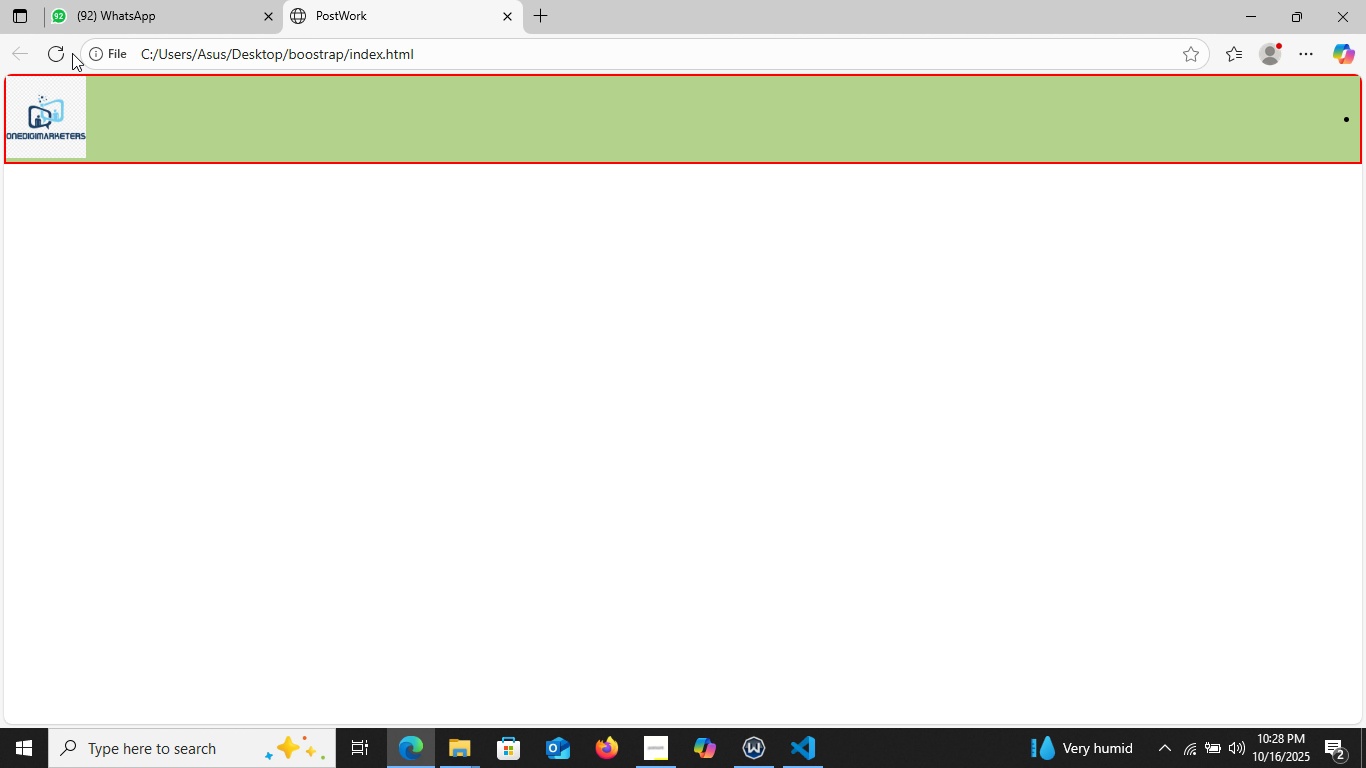 
left_click([72, 53])
 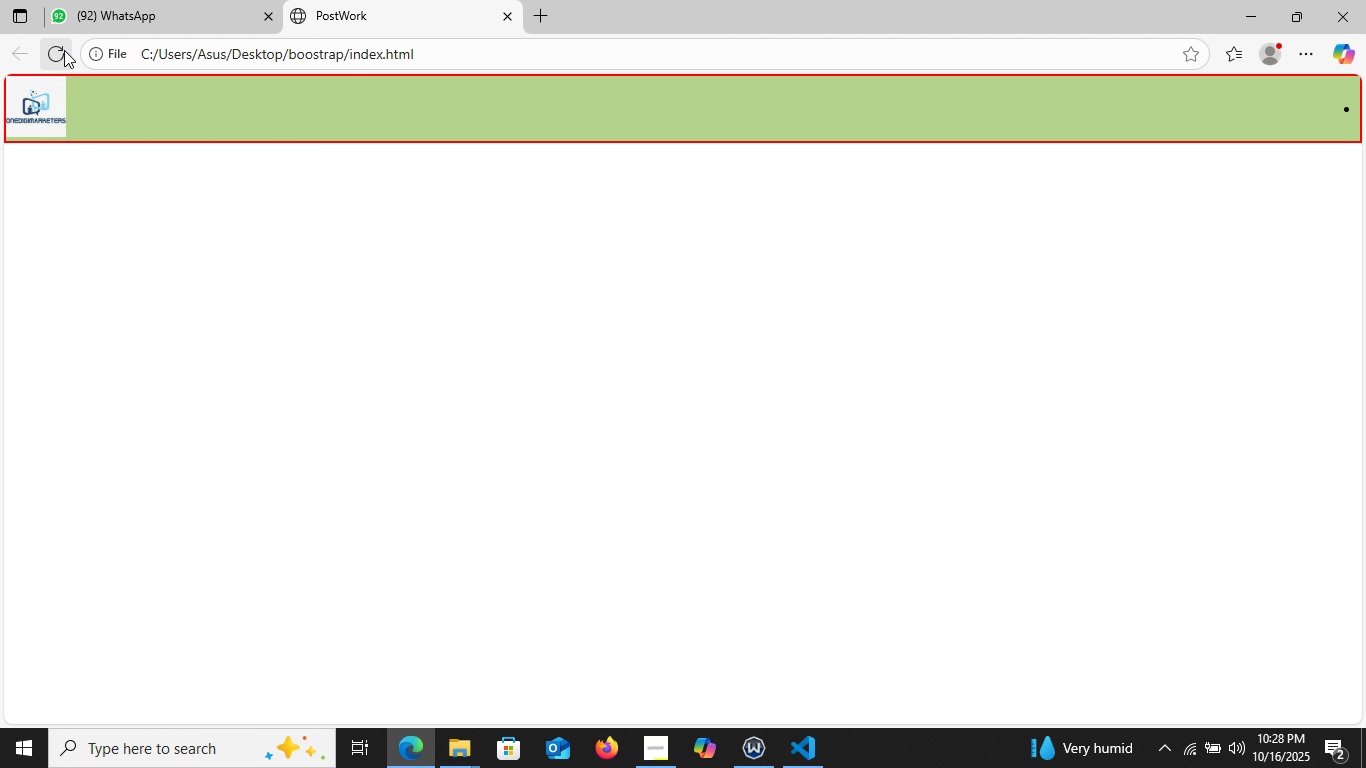 
left_click([64, 50])
 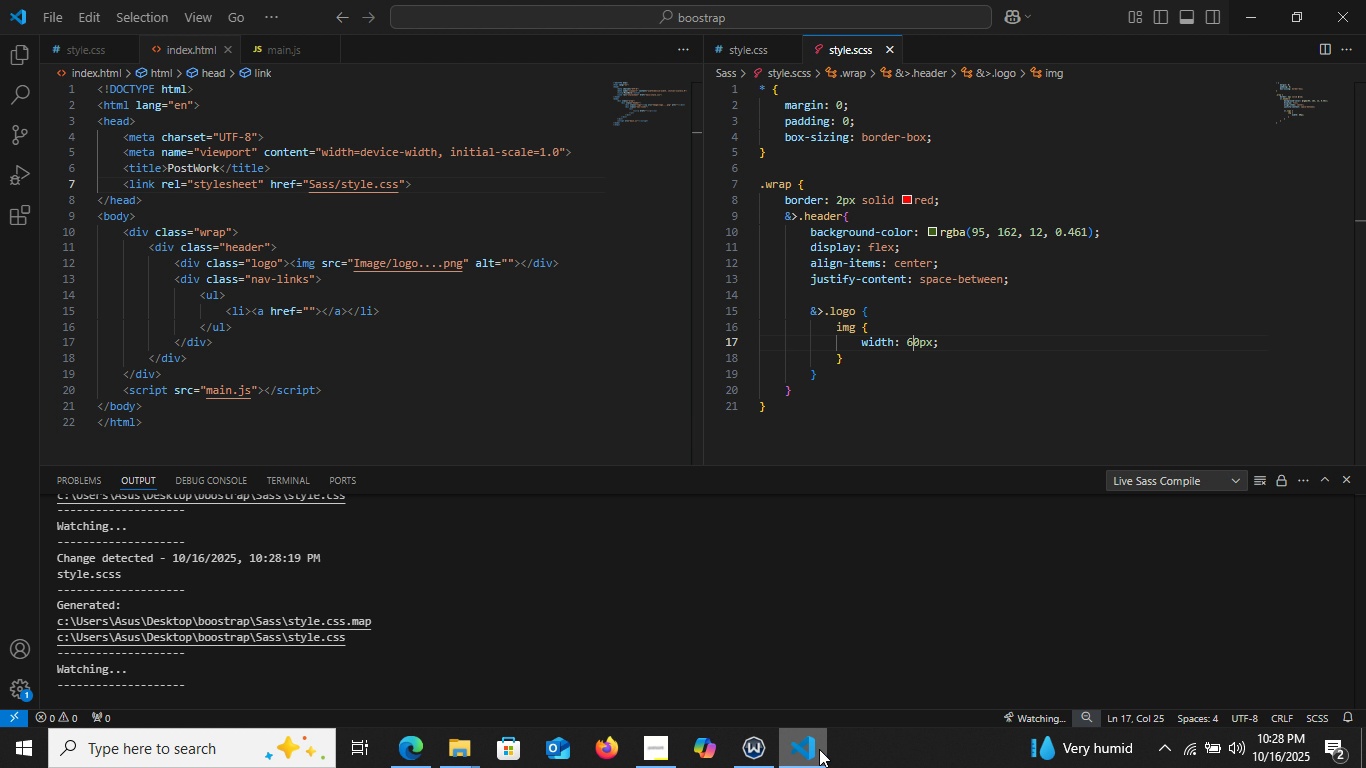 
wait(7.09)
 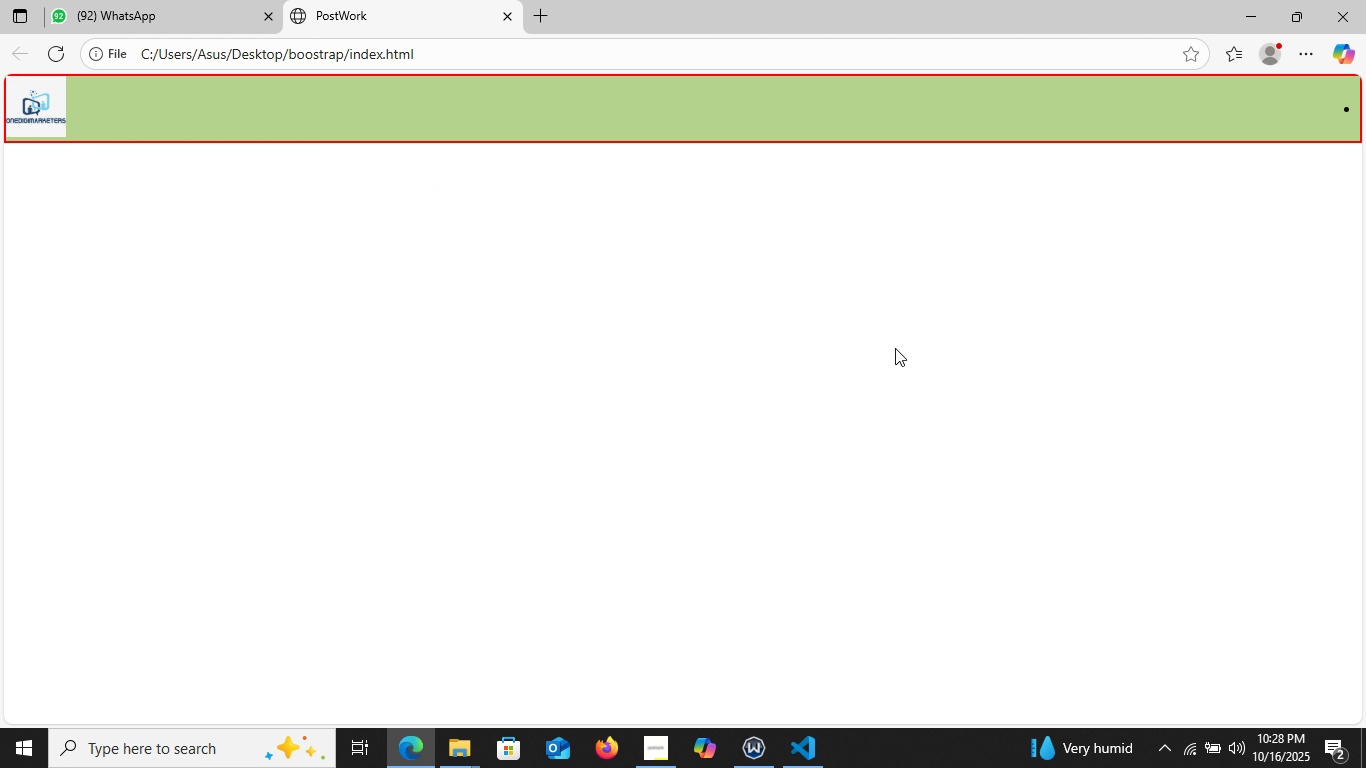 
key(Backspace)
 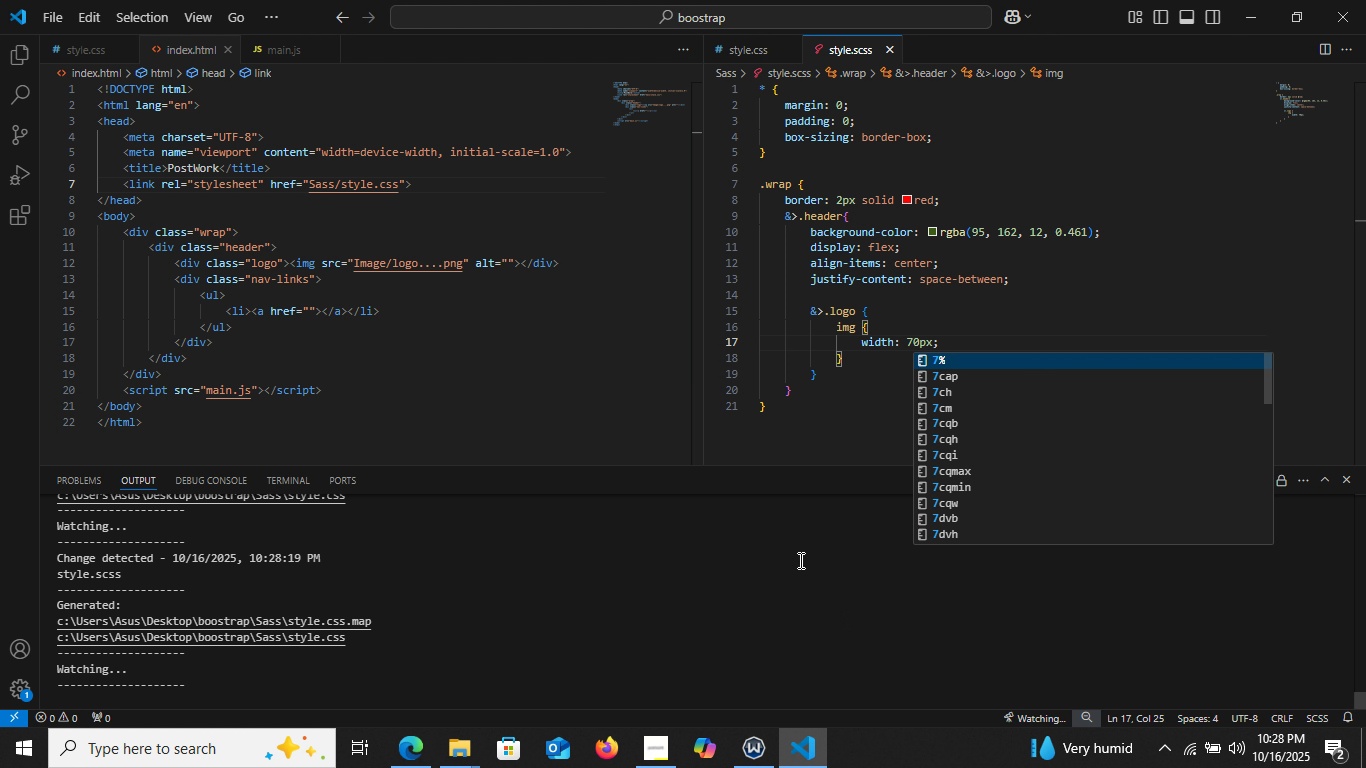 
key(7)
 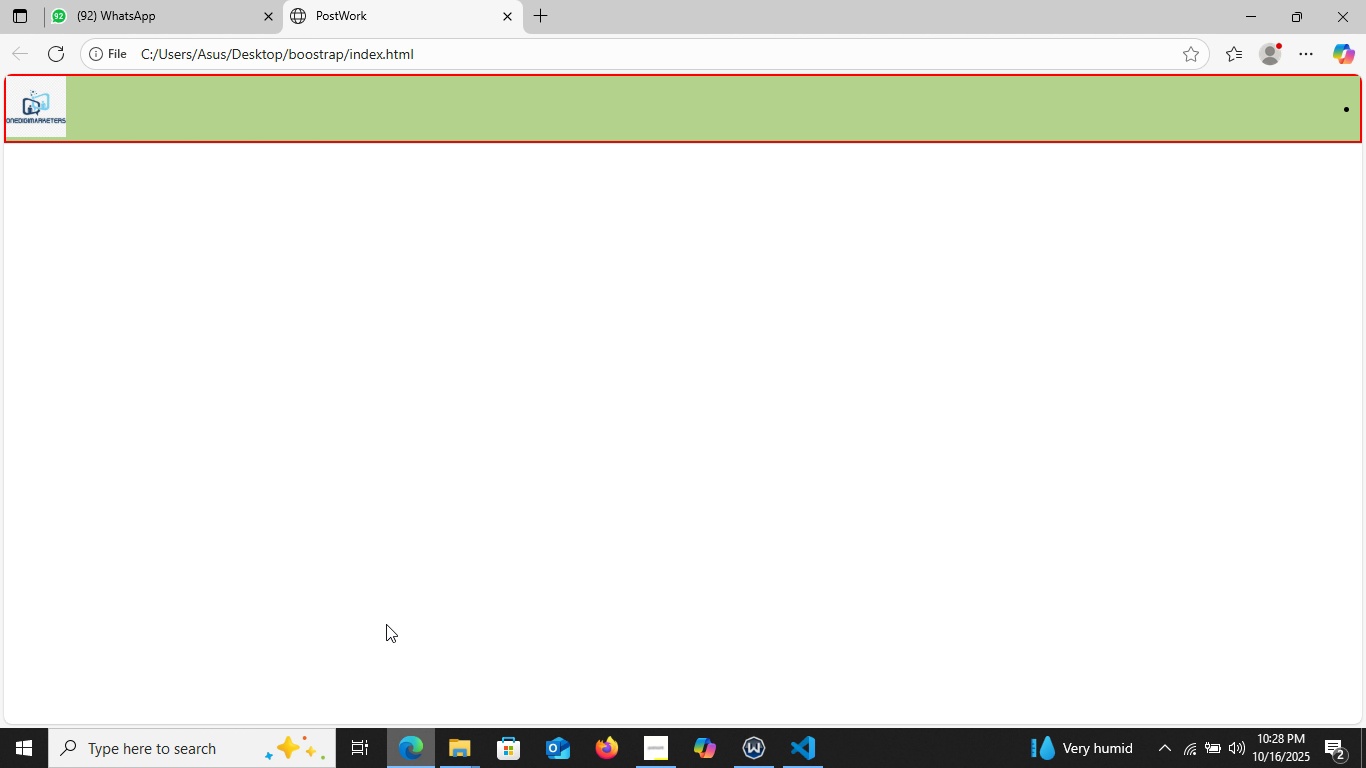 
left_click([424, 744])
 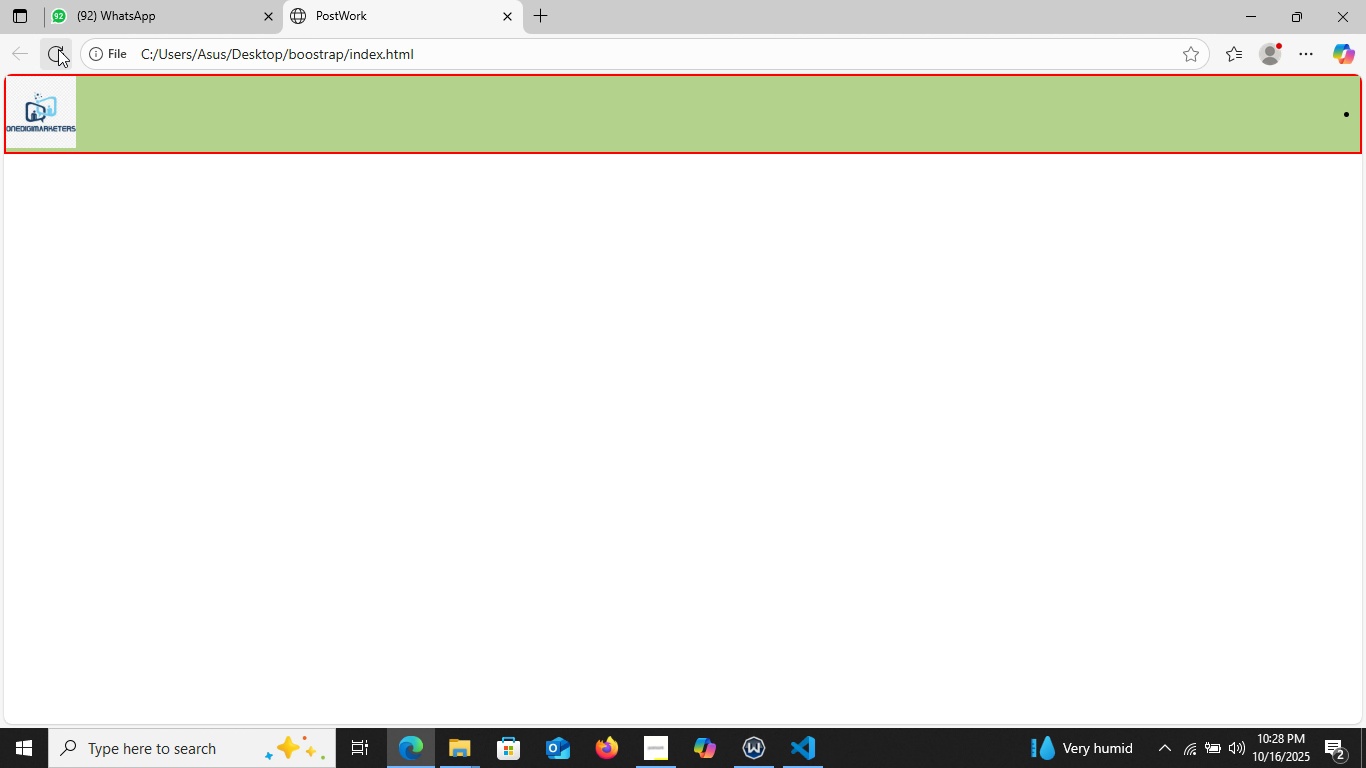 
left_click([58, 49])
 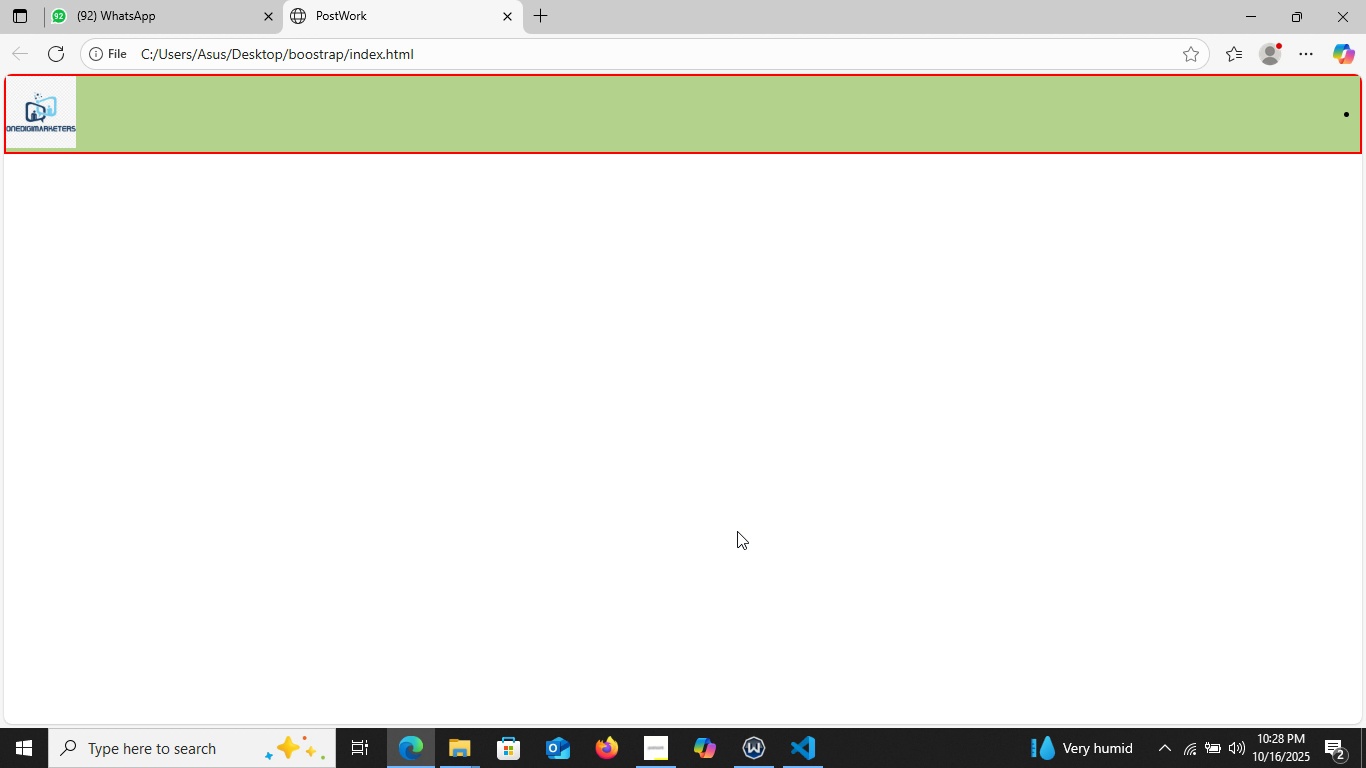 
wait(10.93)
 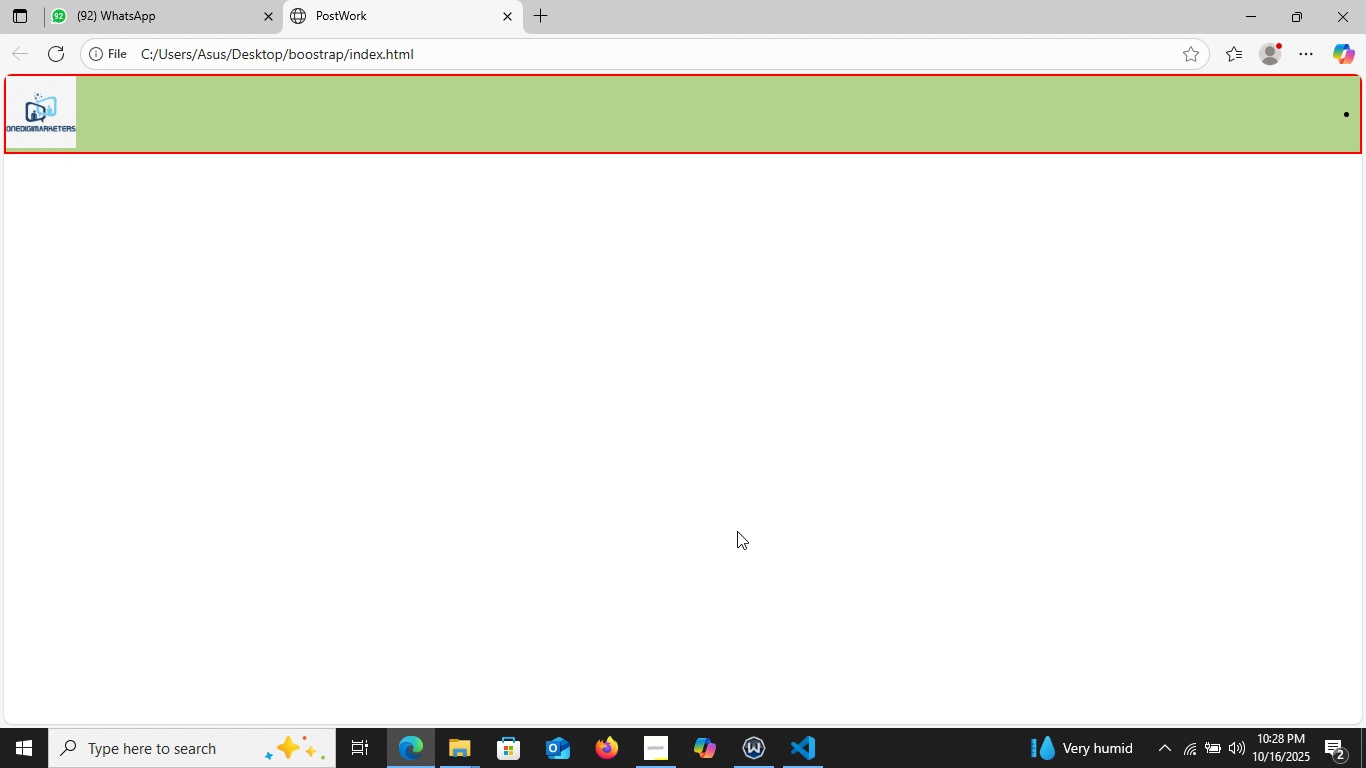 
left_click([801, 751])
 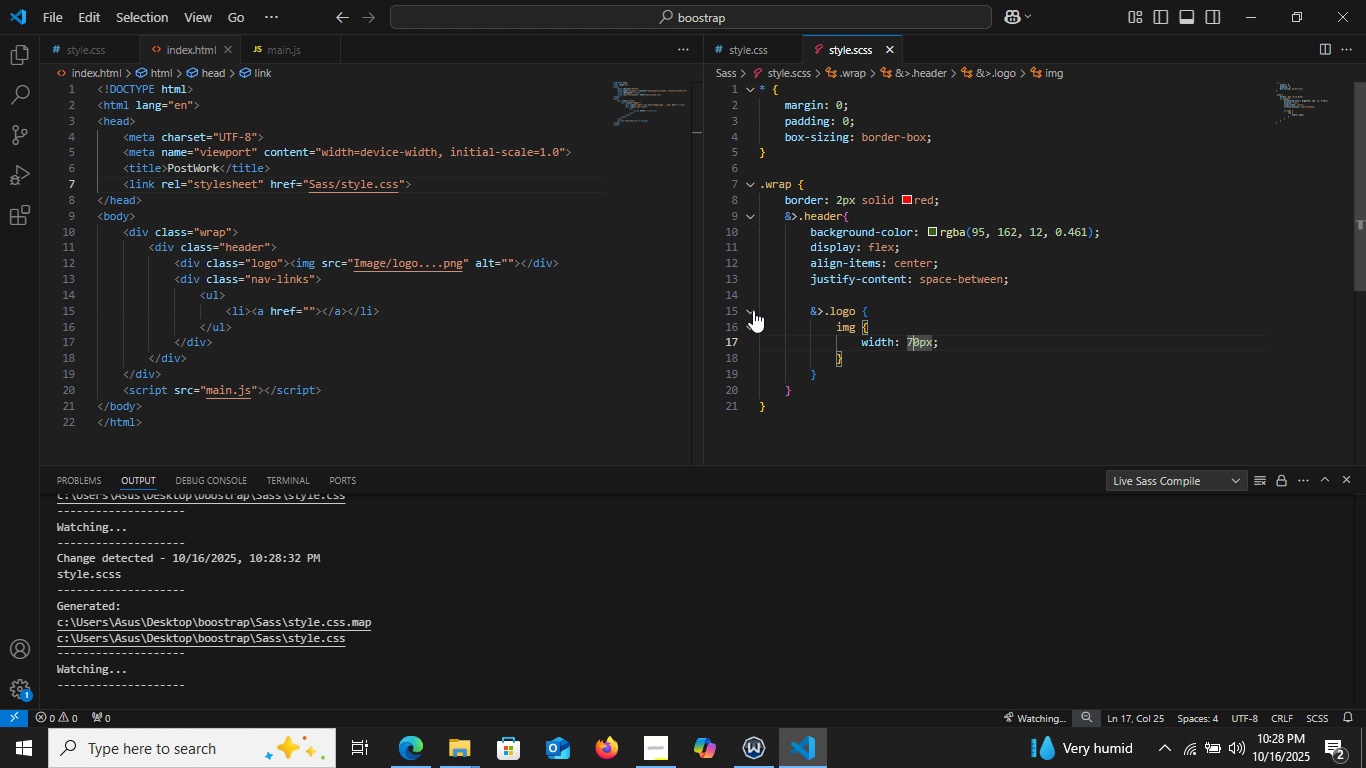 
left_click([751, 310])
 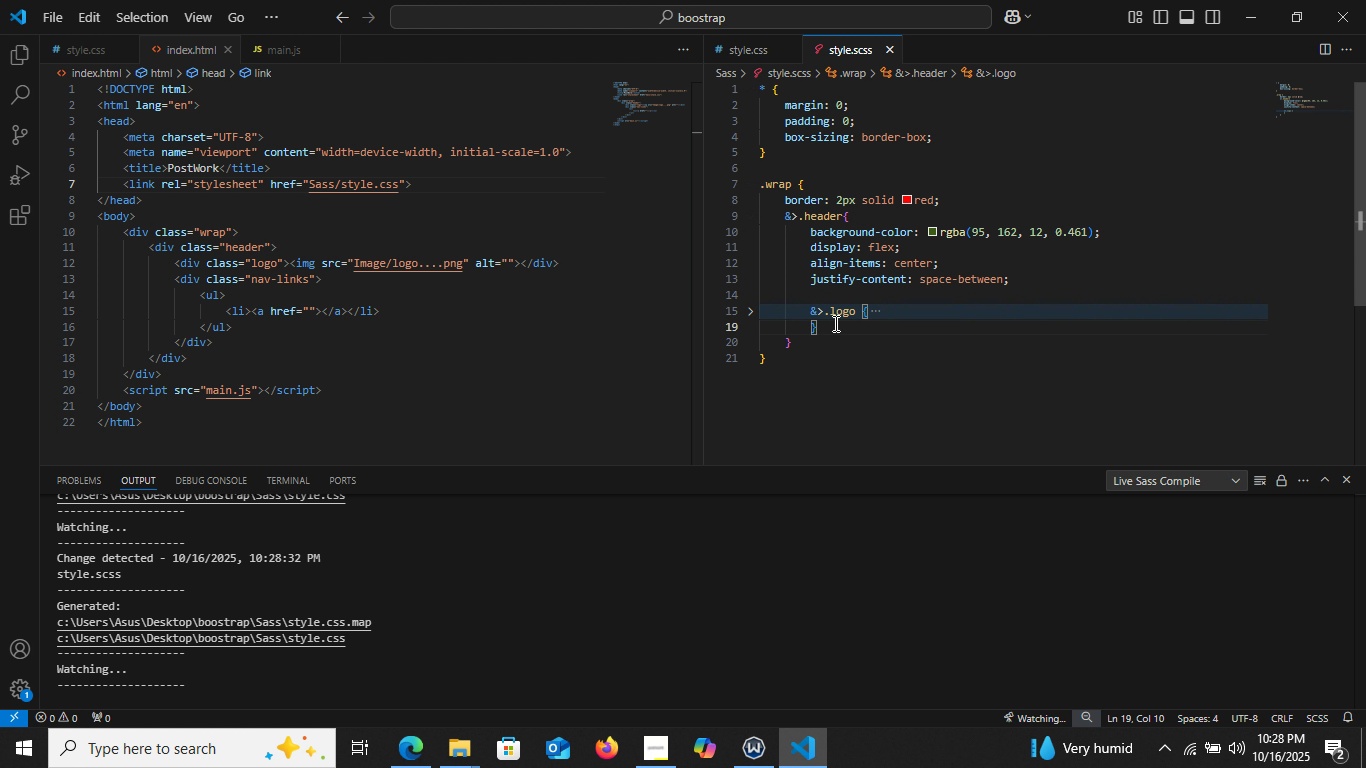 
left_click([834, 323])
 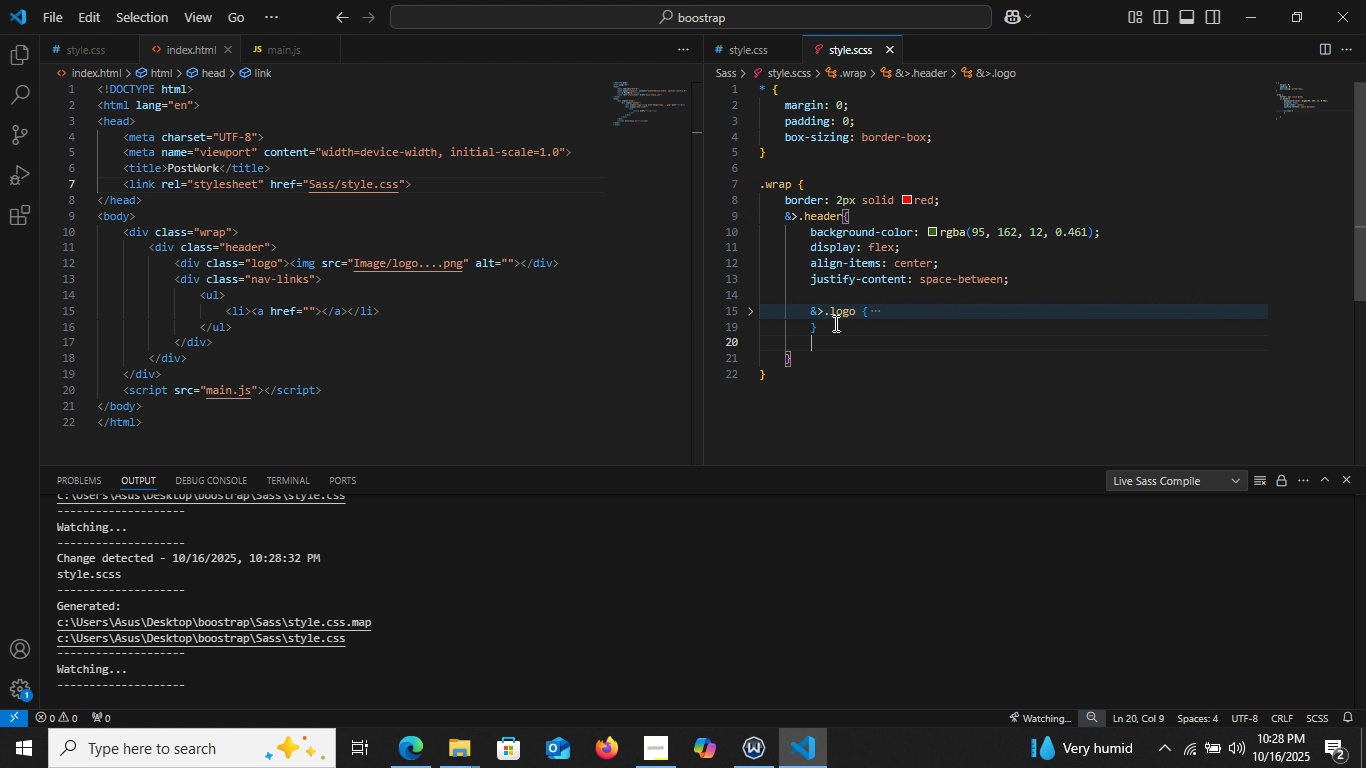 
key(Enter)
 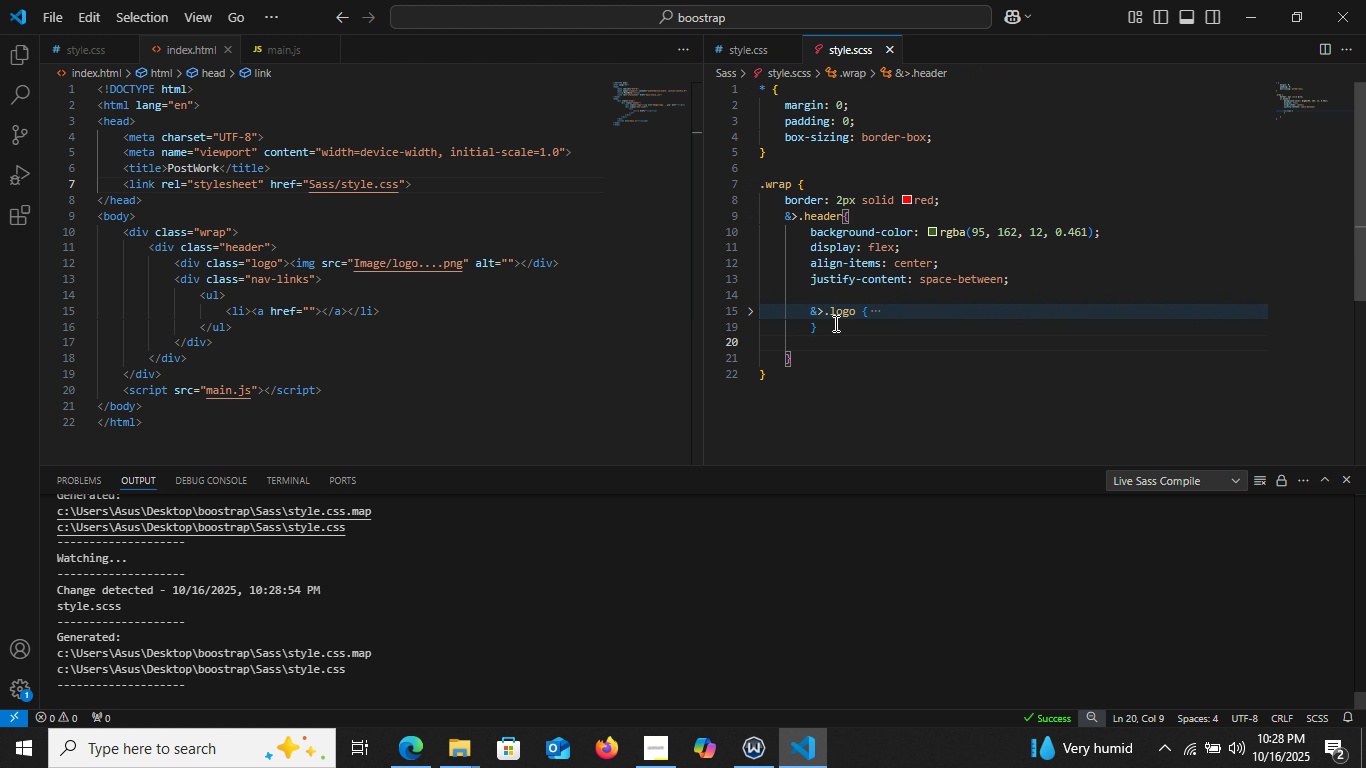 
type(&>.nav-links {)
 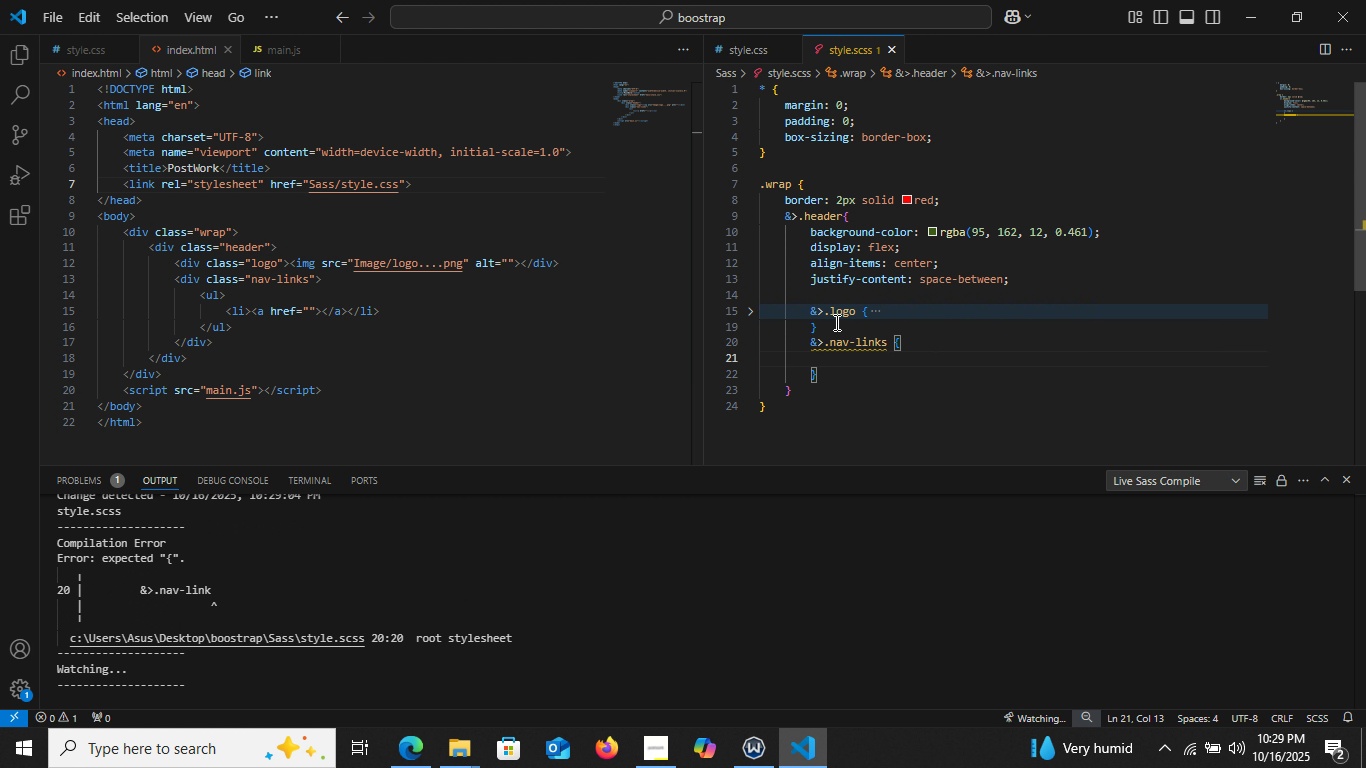 
key(Enter)
 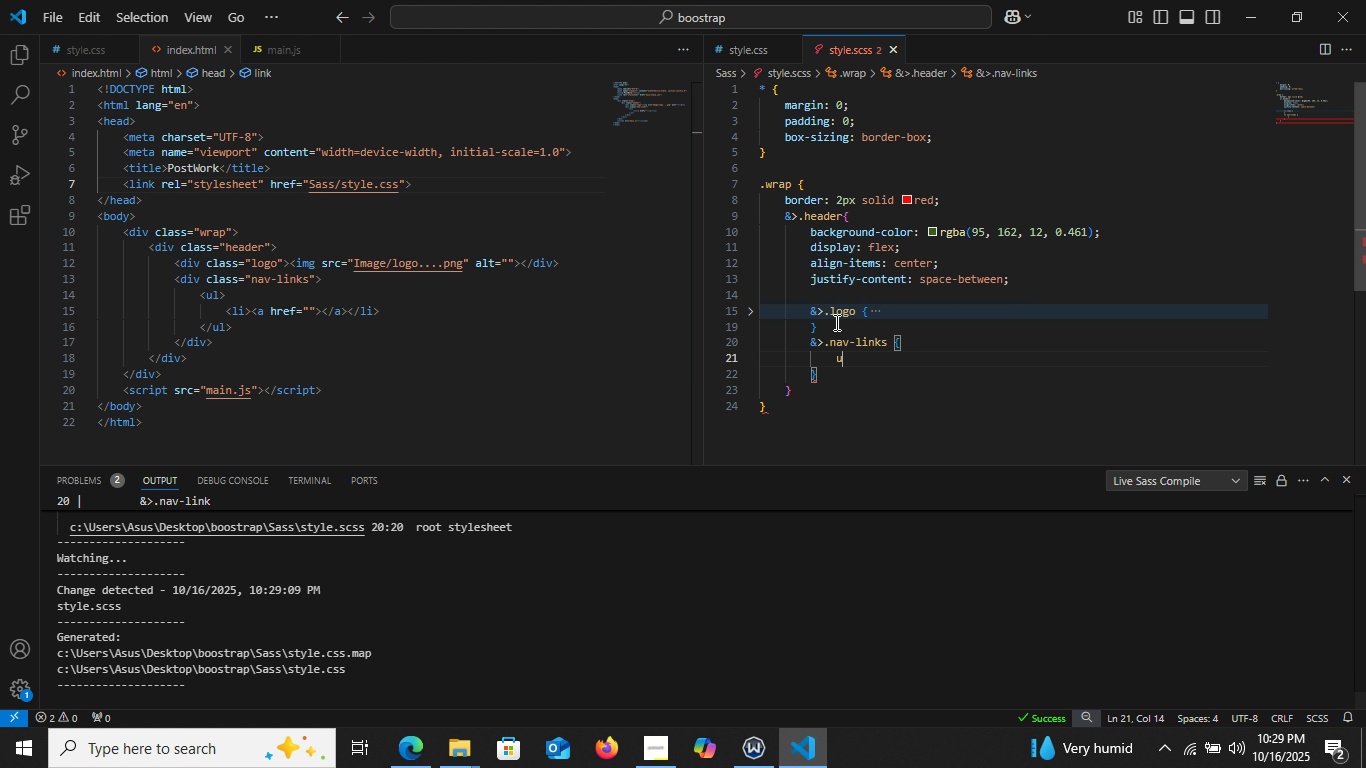 
type(ul {)
 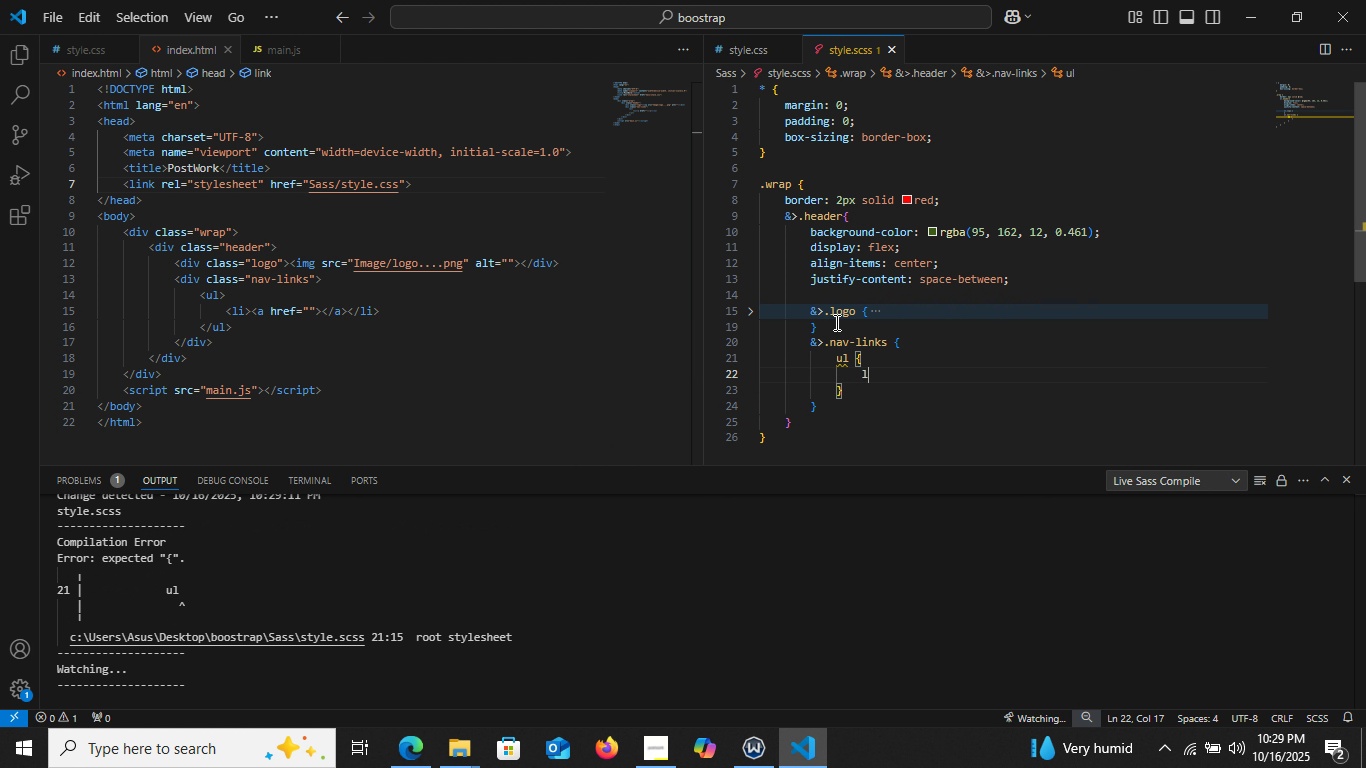 
key(Enter)
 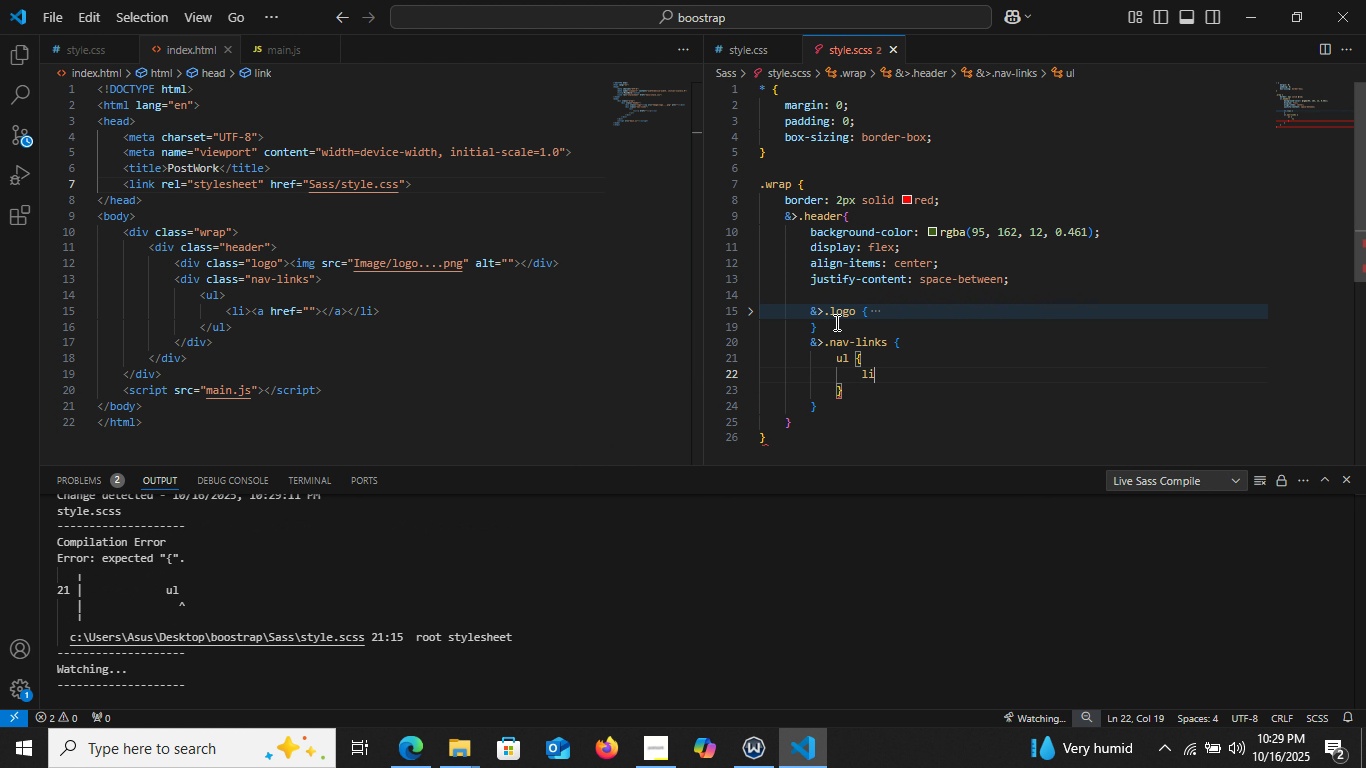 
type(li {)
 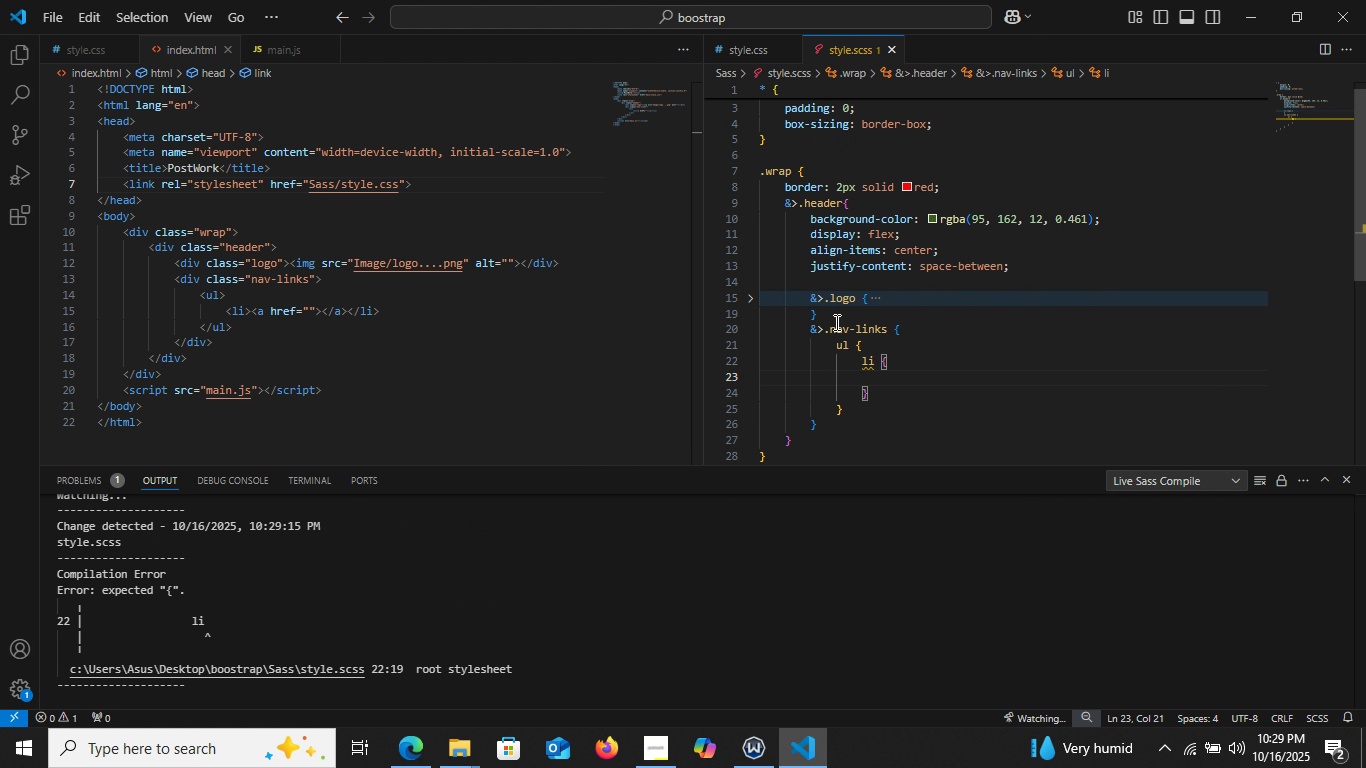 
key(Enter)
 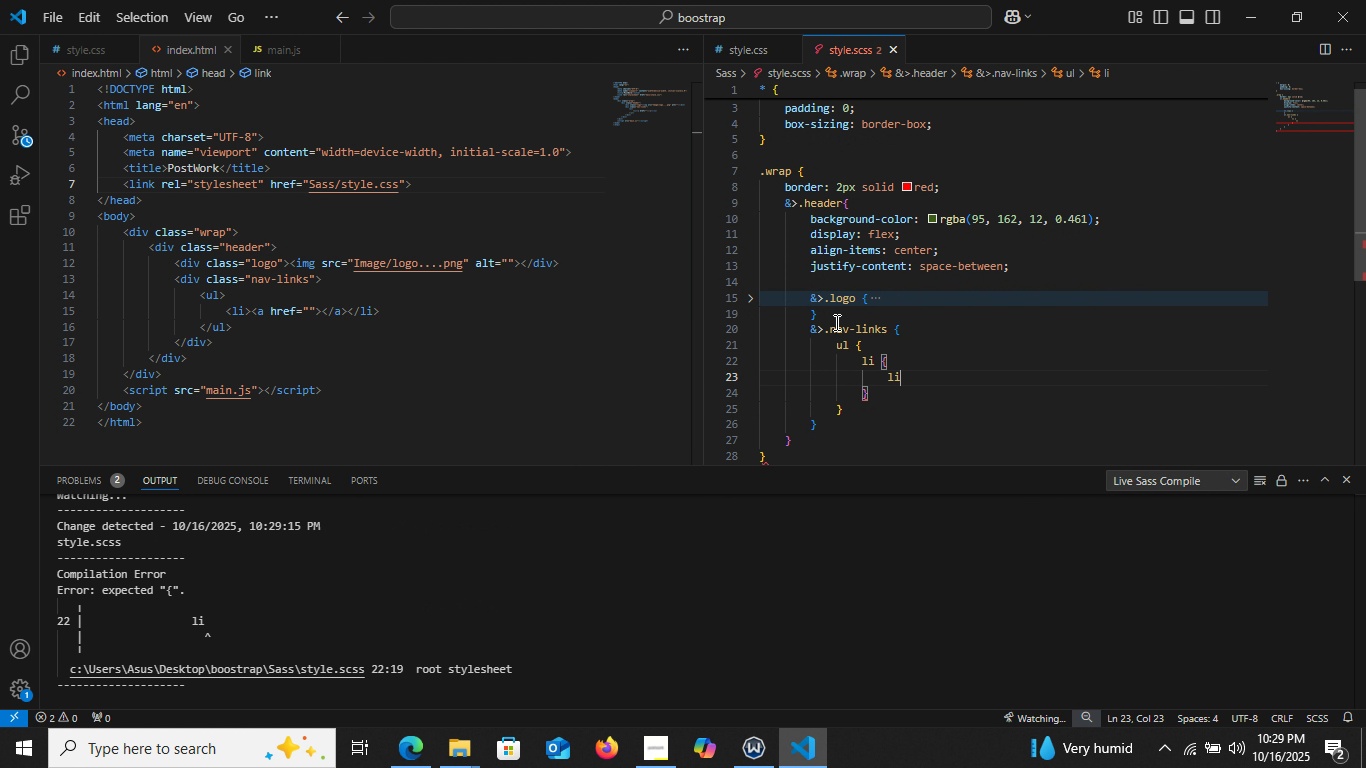 
type(lis)
 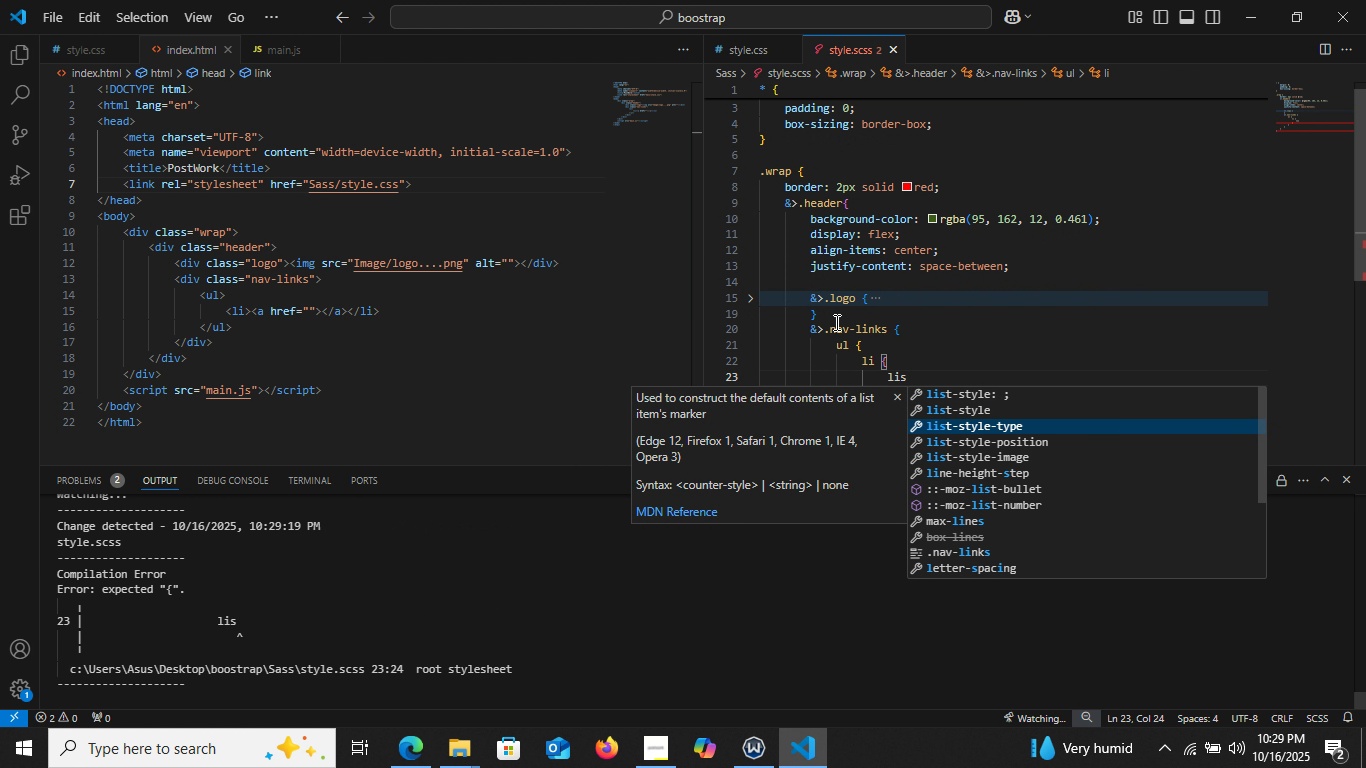 
key(ArrowDown)
 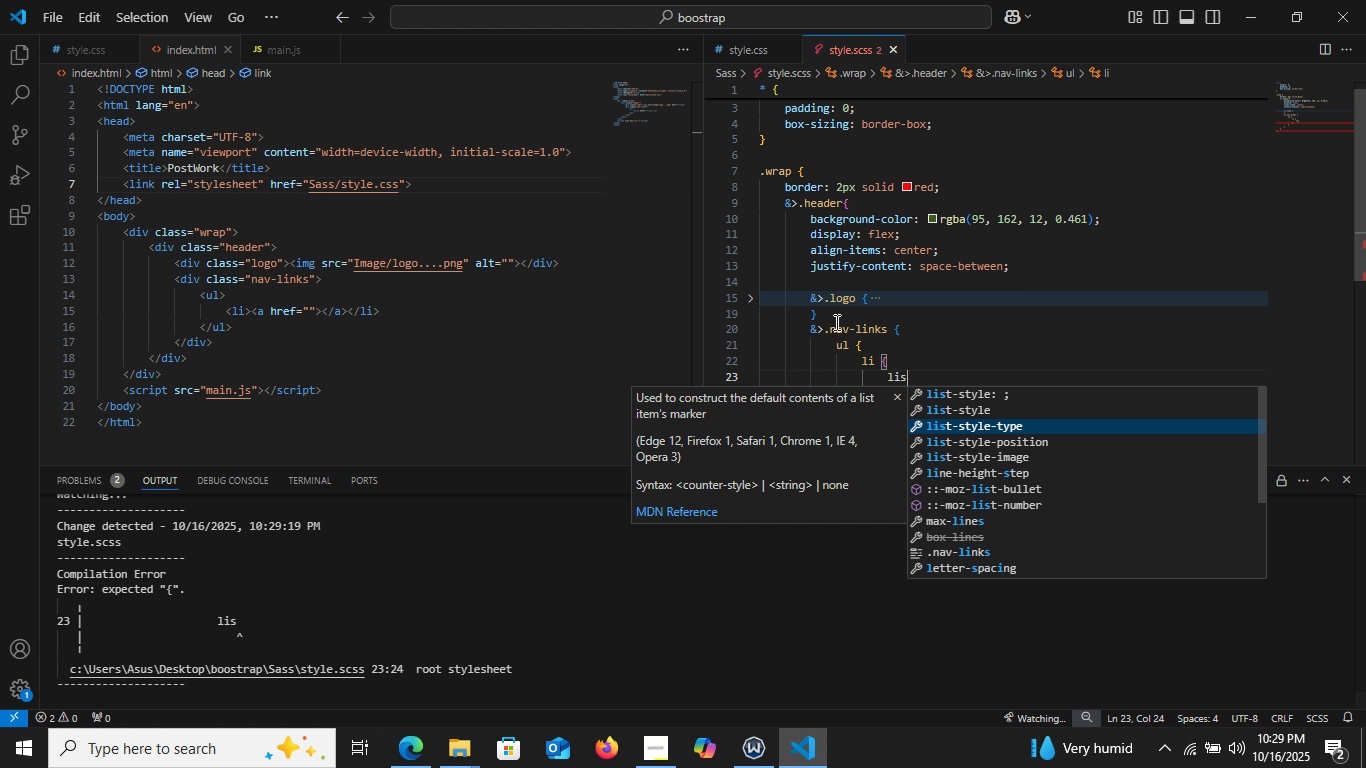 
key(ArrowDown)
 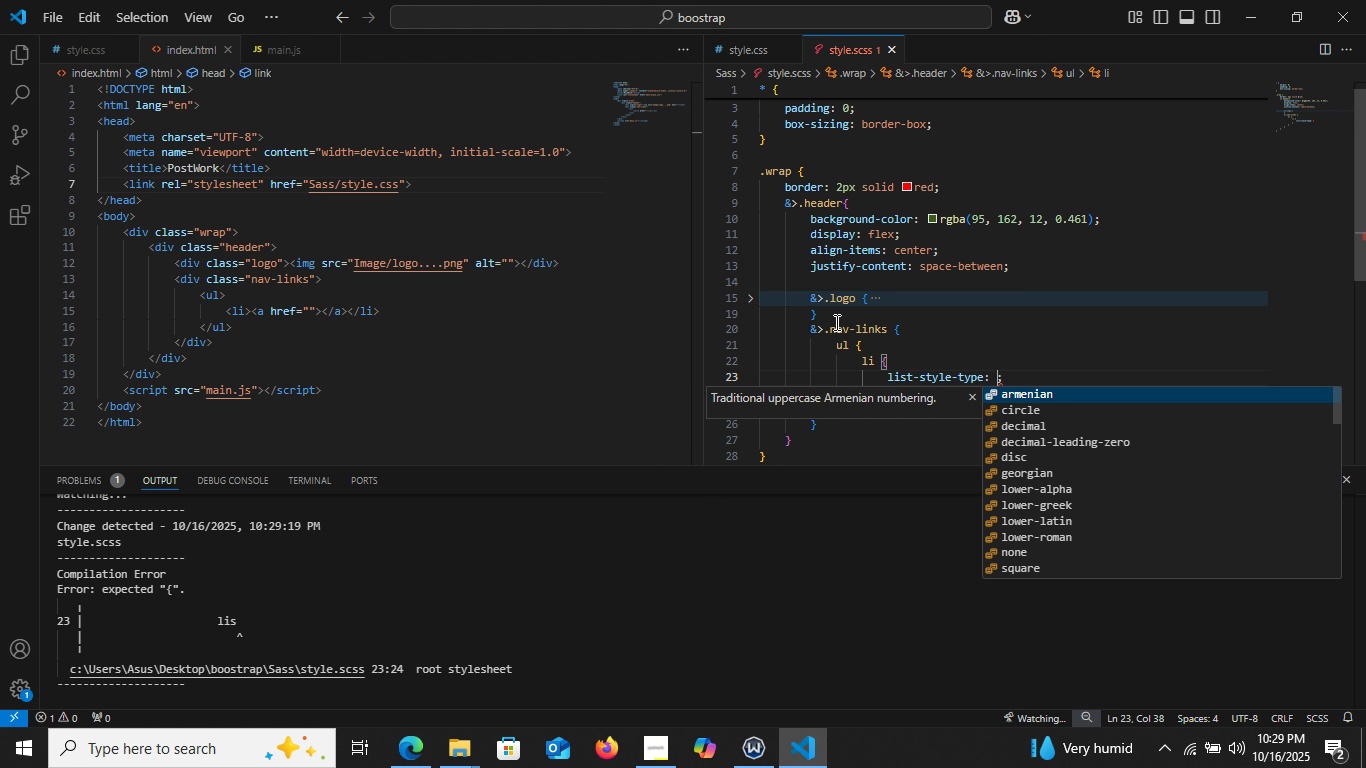 
key(Enter)
 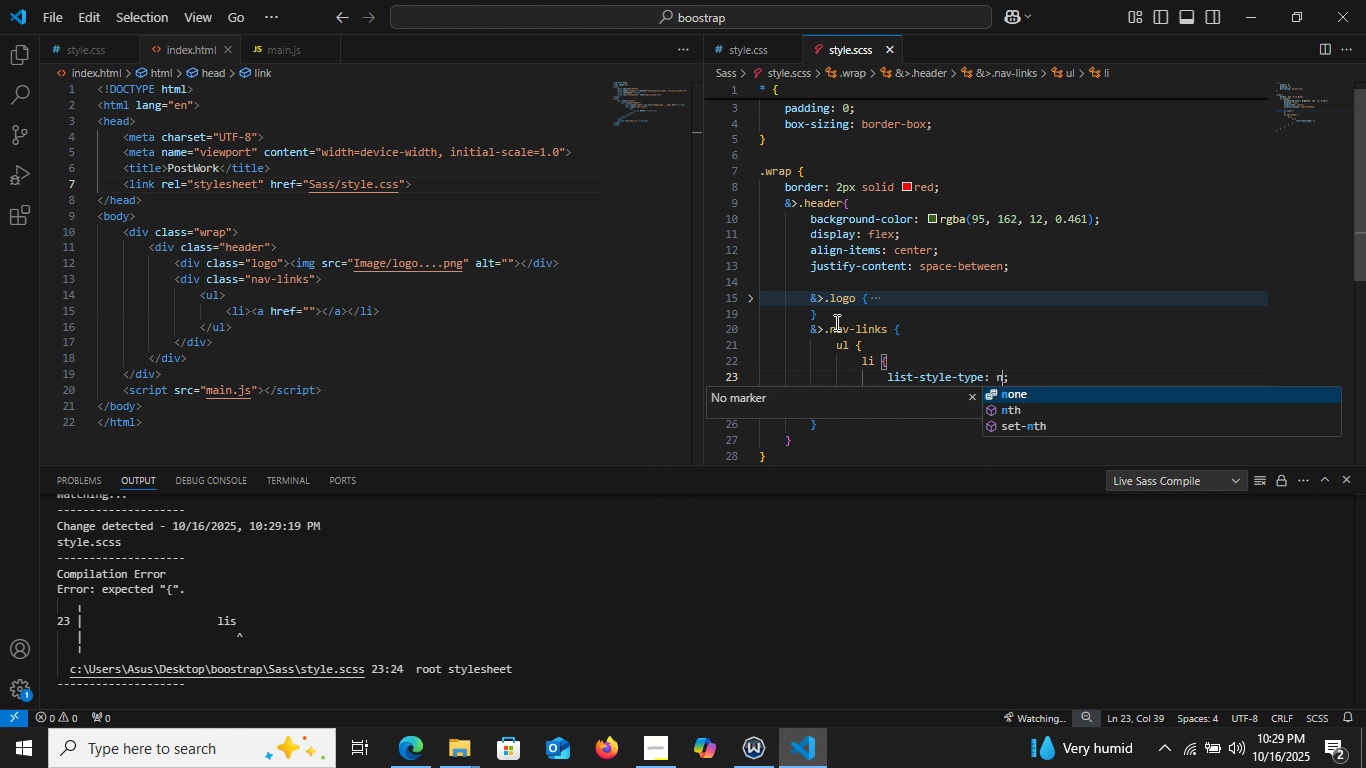 
key(N)
 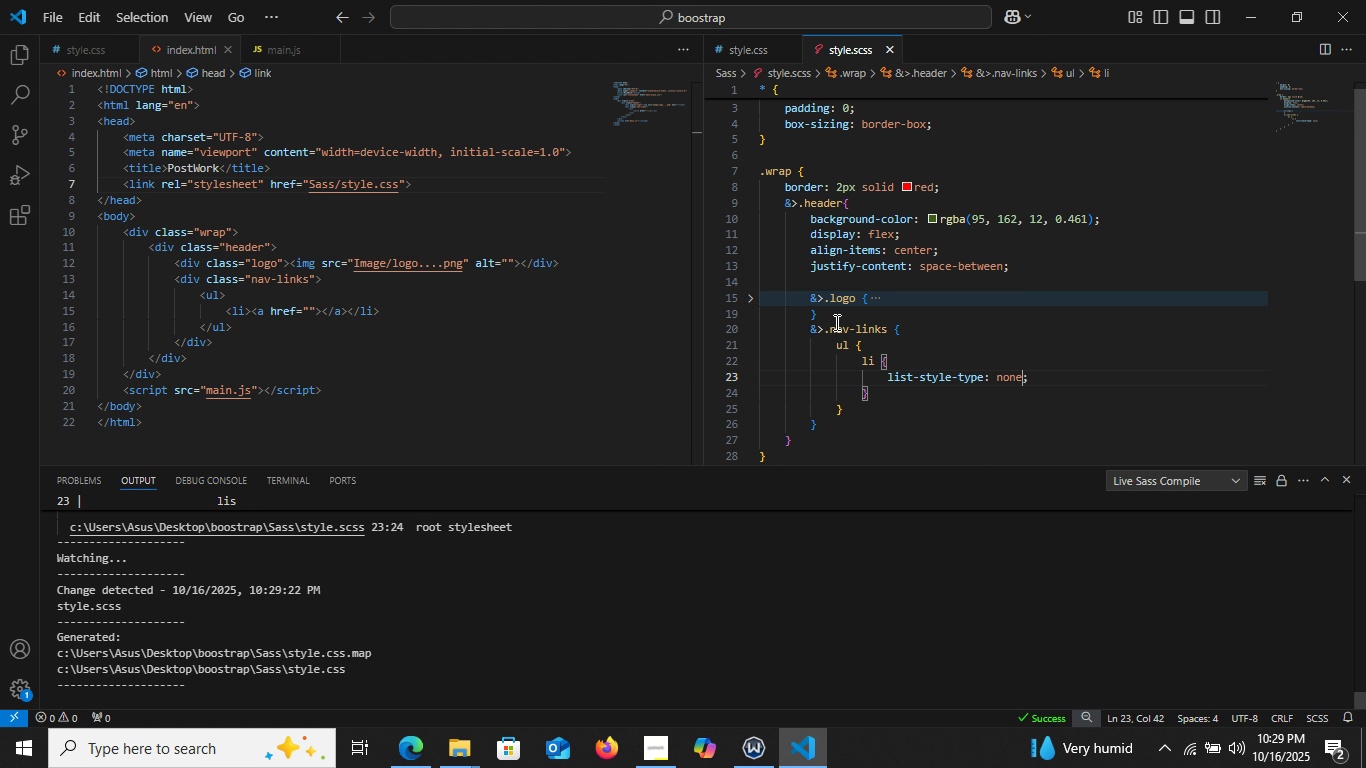 
key(Enter)
 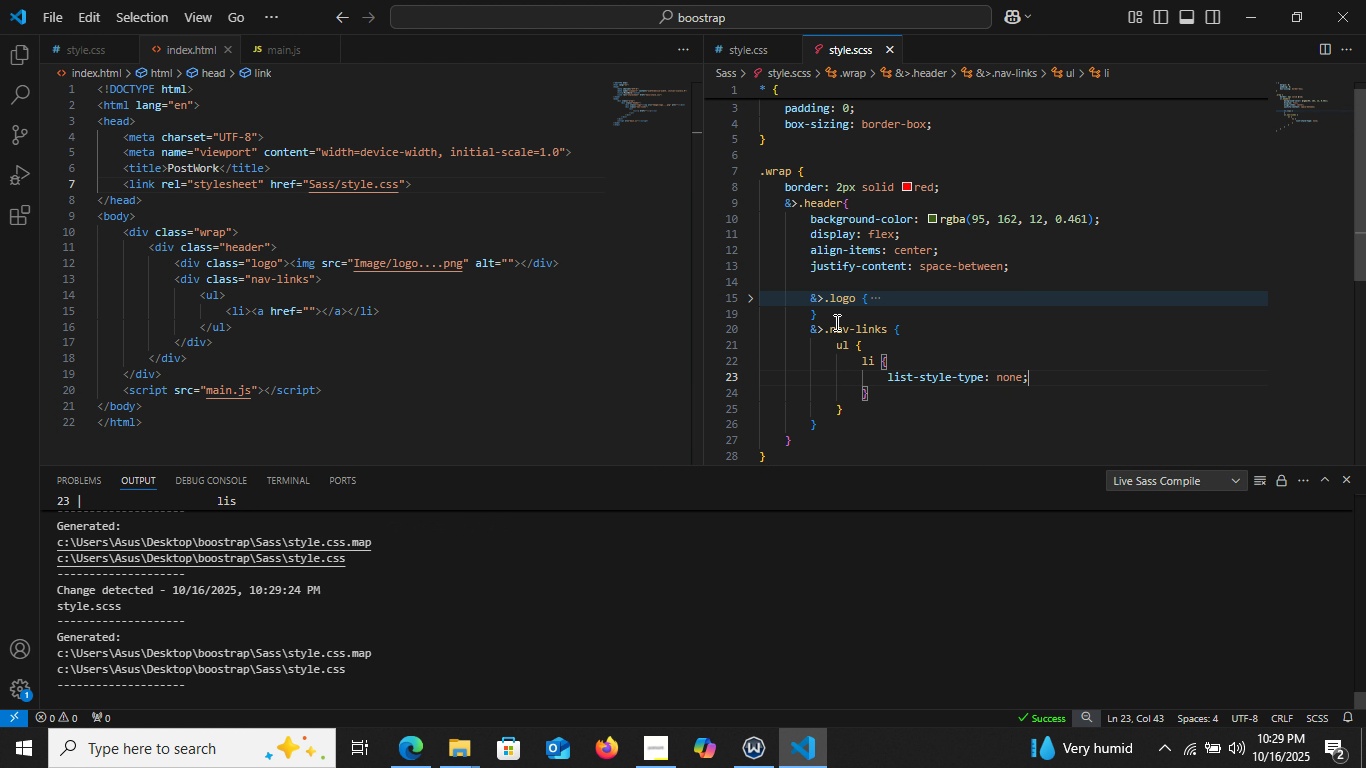 
key(ArrowRight)
 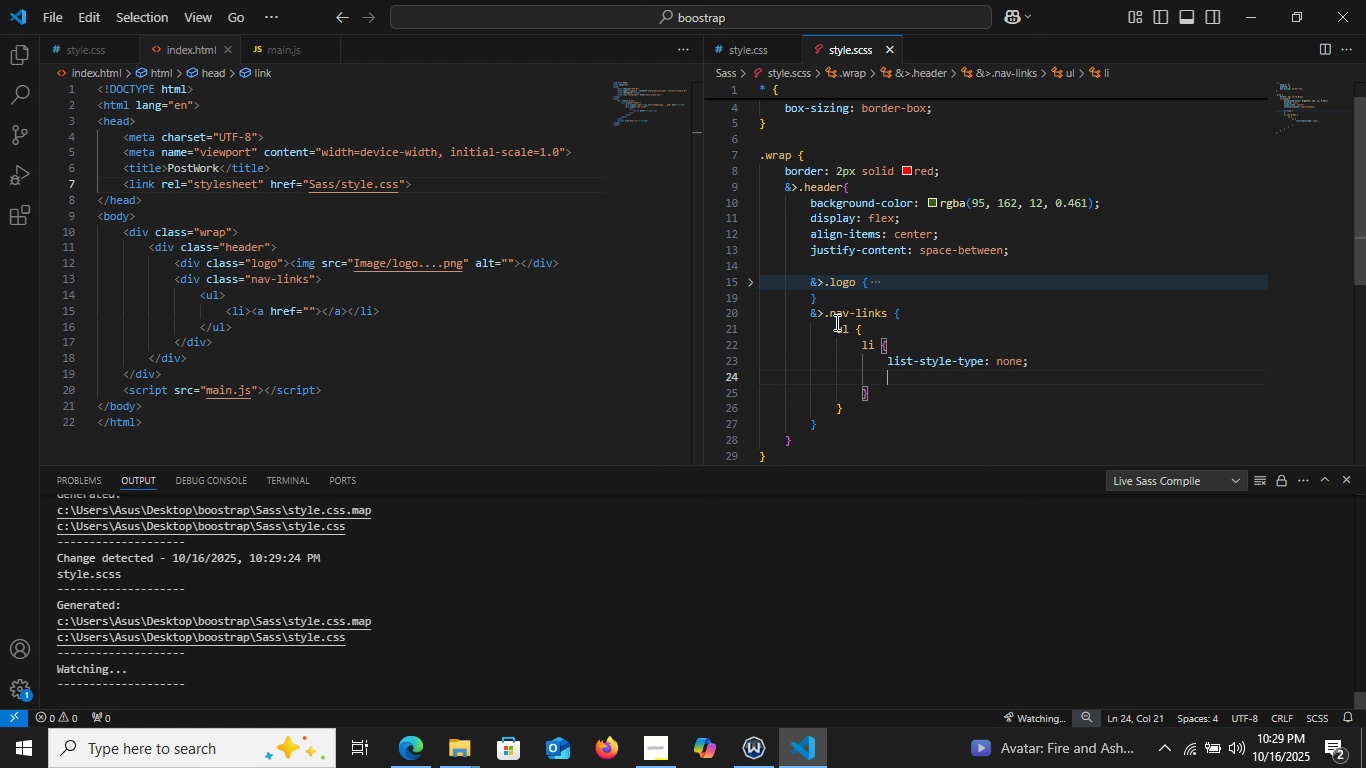 
key(Enter)
 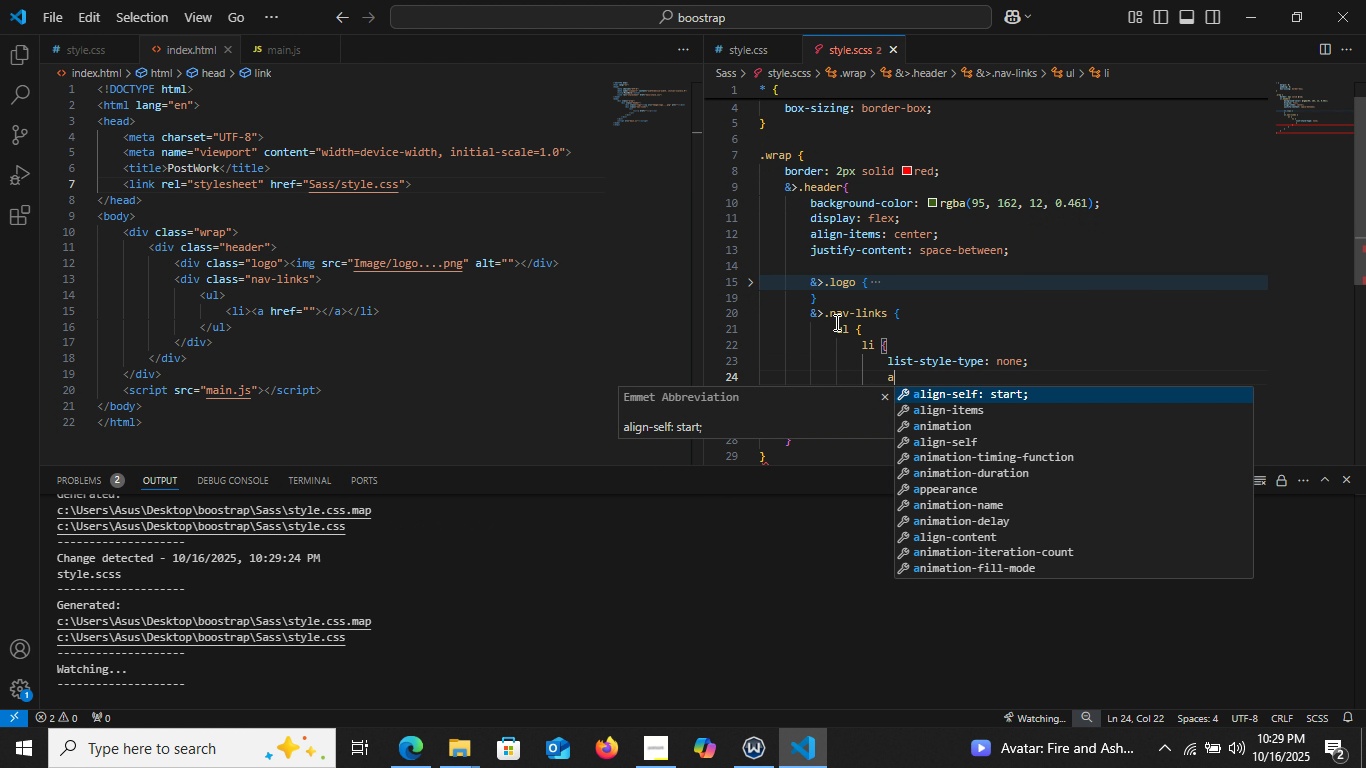 
key(A)
 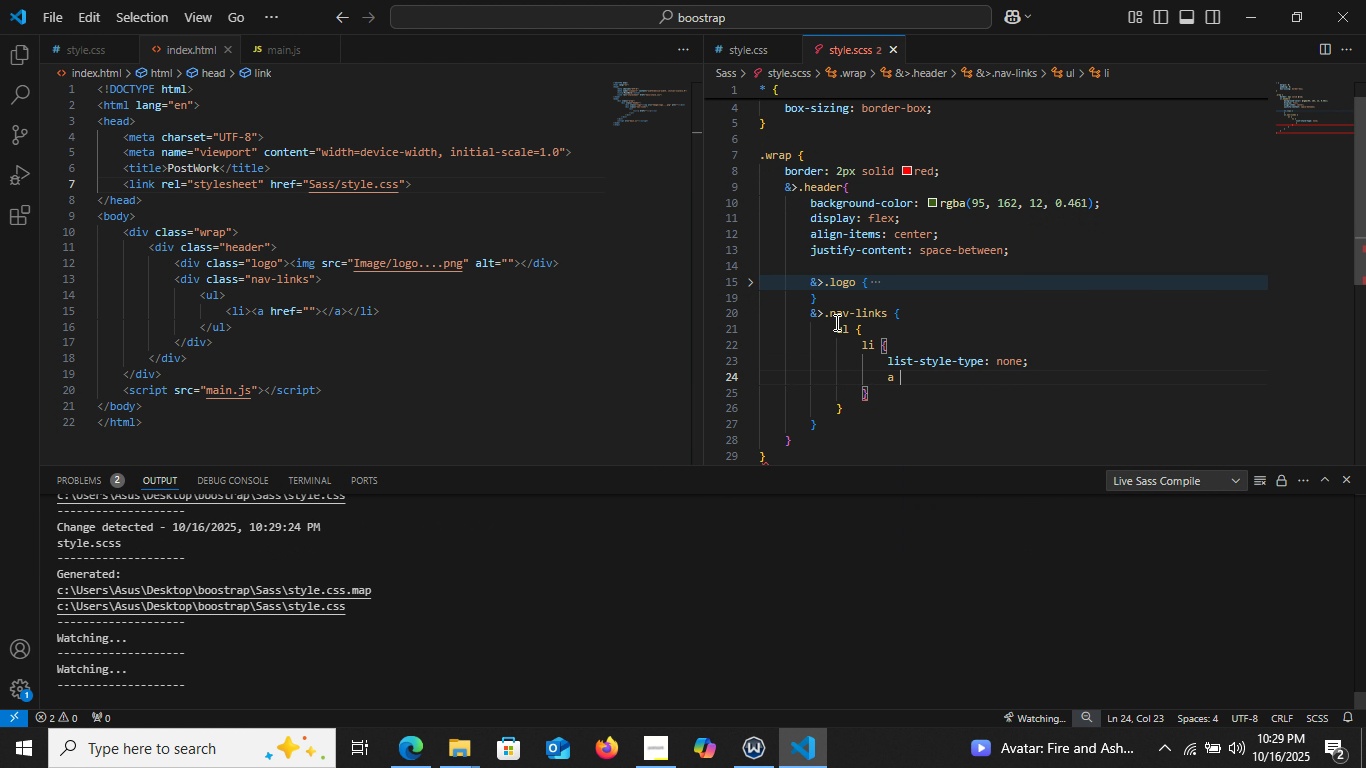 
key(Space)
 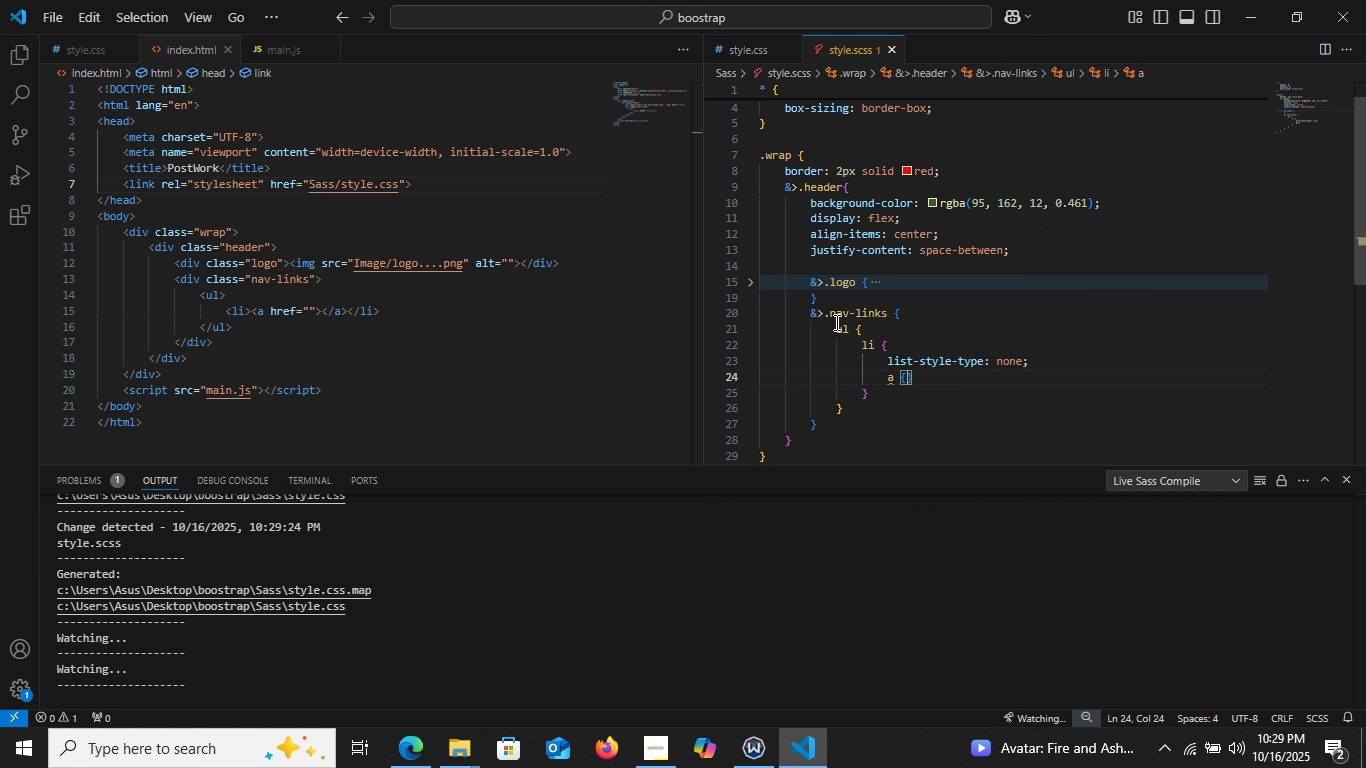 
key(Shift+BracketLeft)
 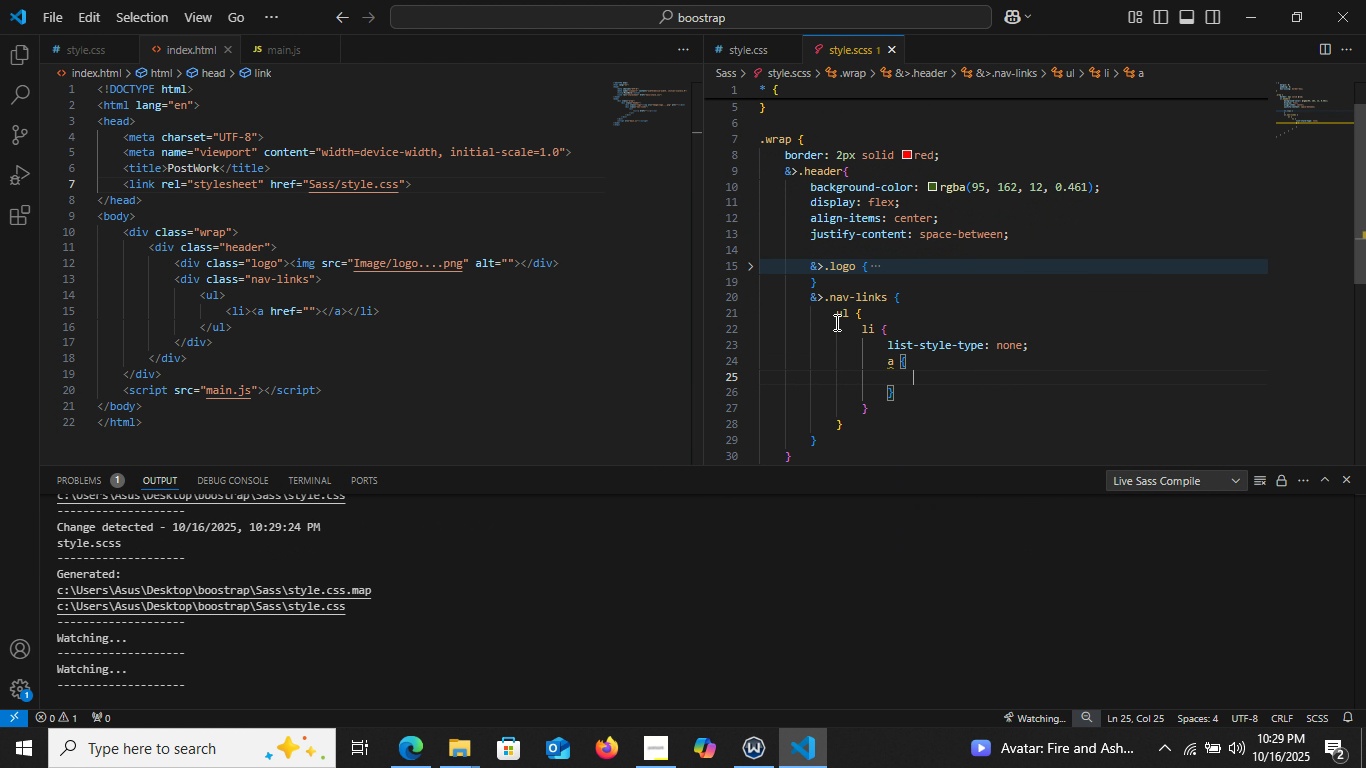 
key(Enter)
 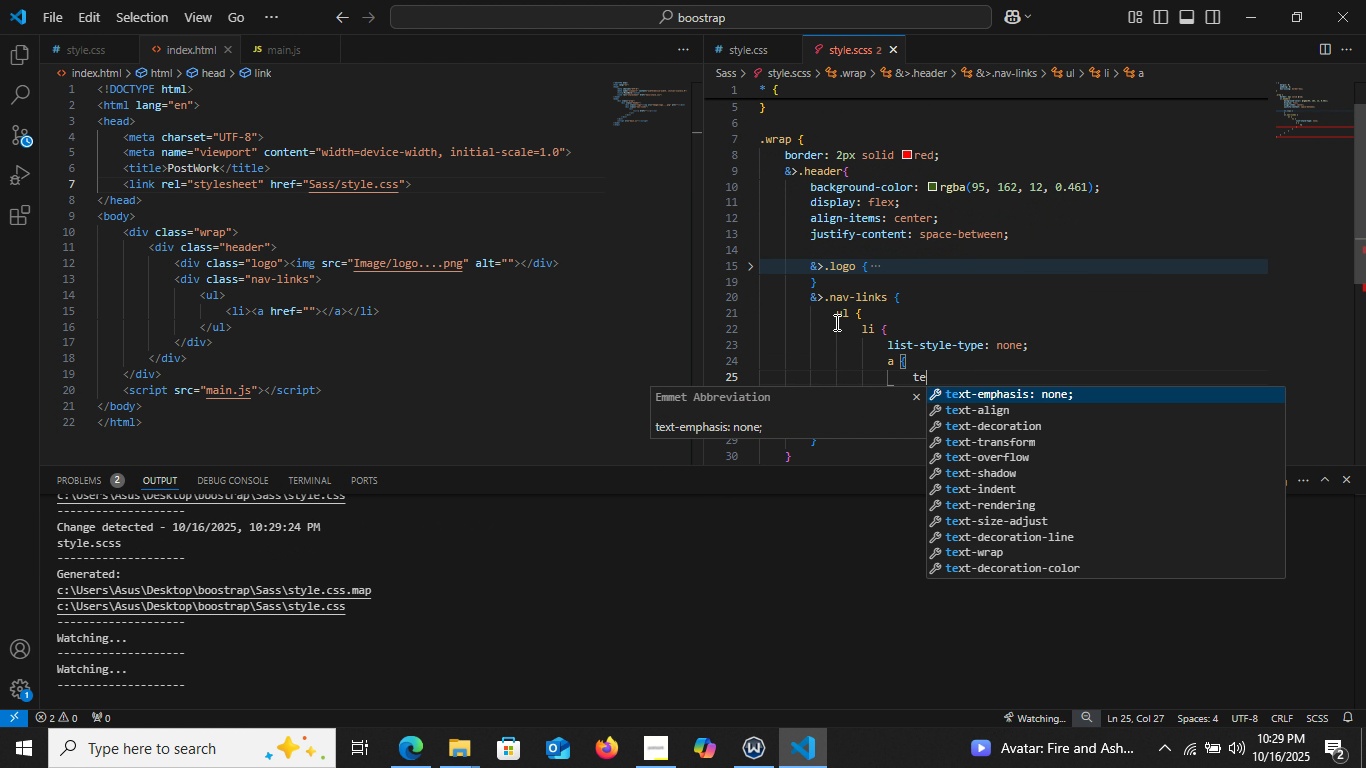 
type(tex)
 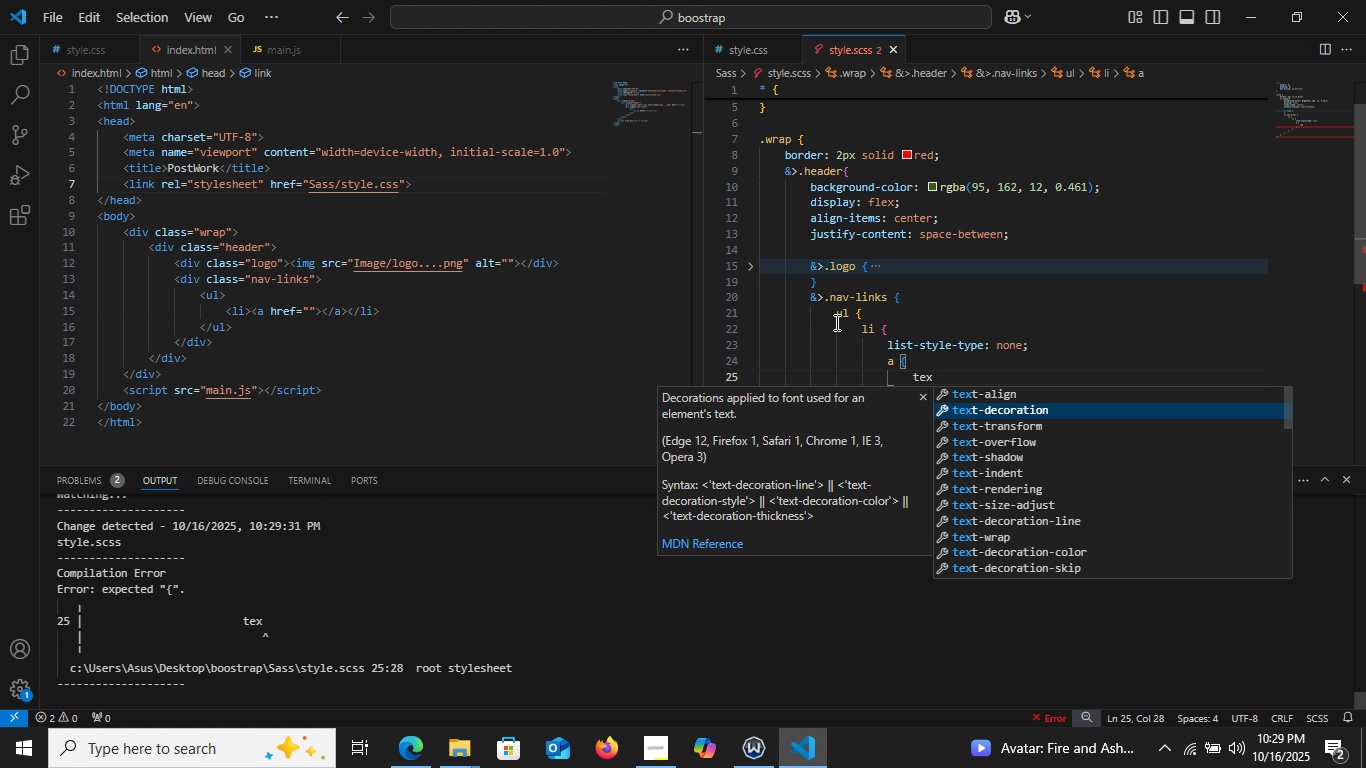 
key(ArrowDown)
 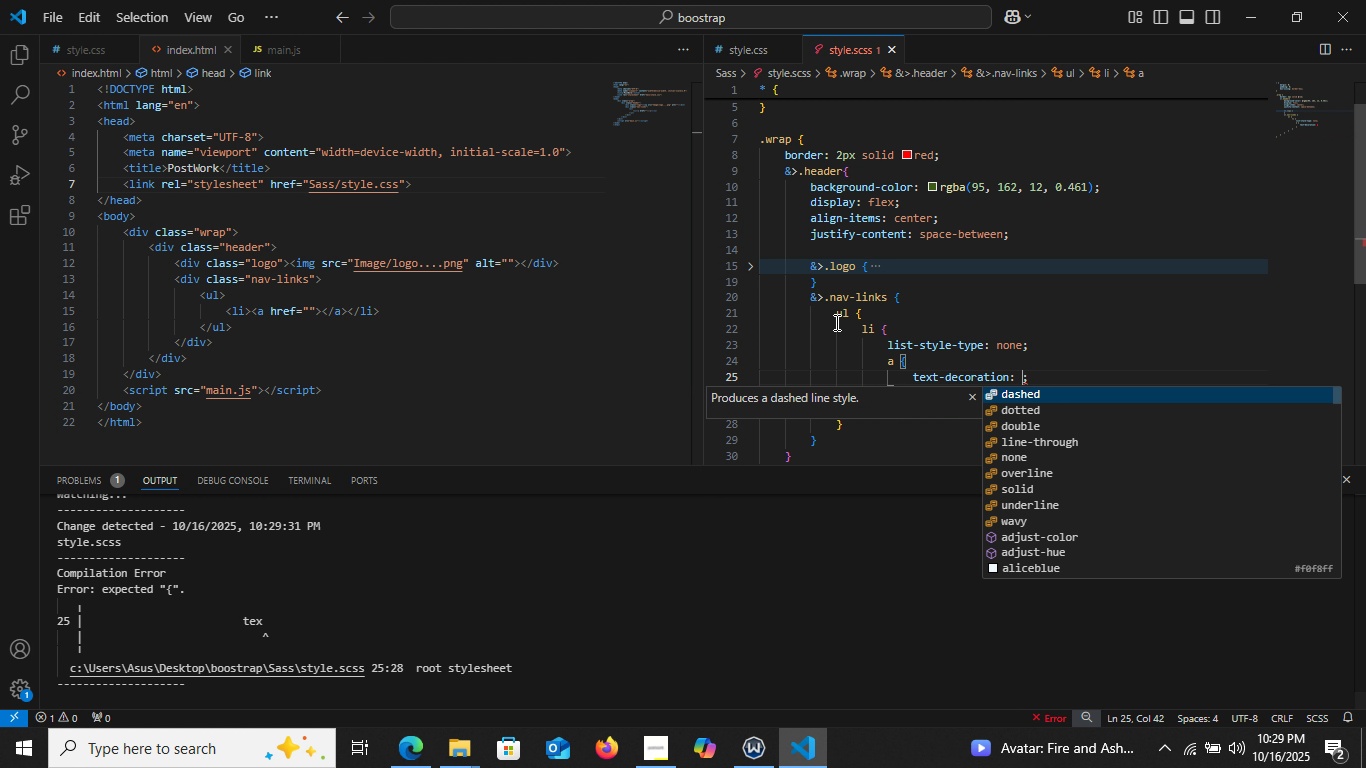 
key(Enter)
 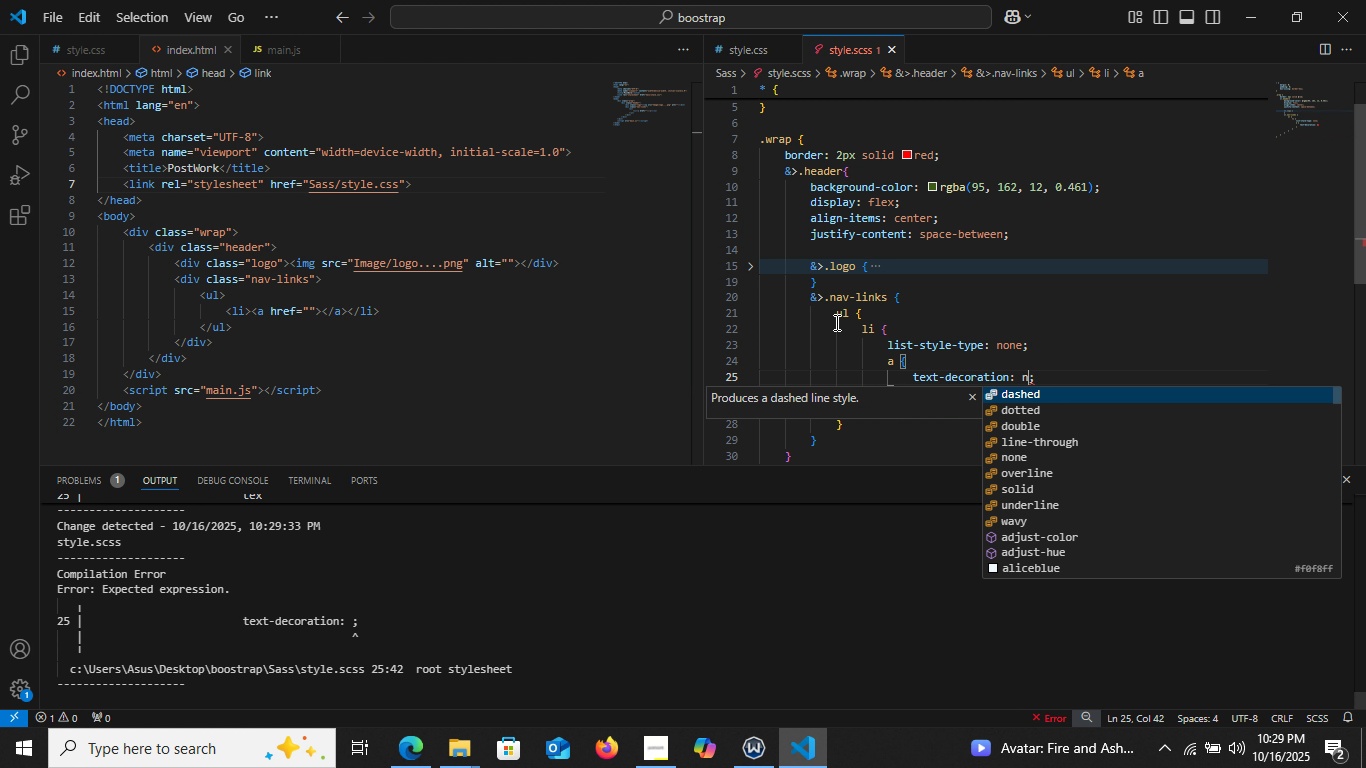 
key(N)
 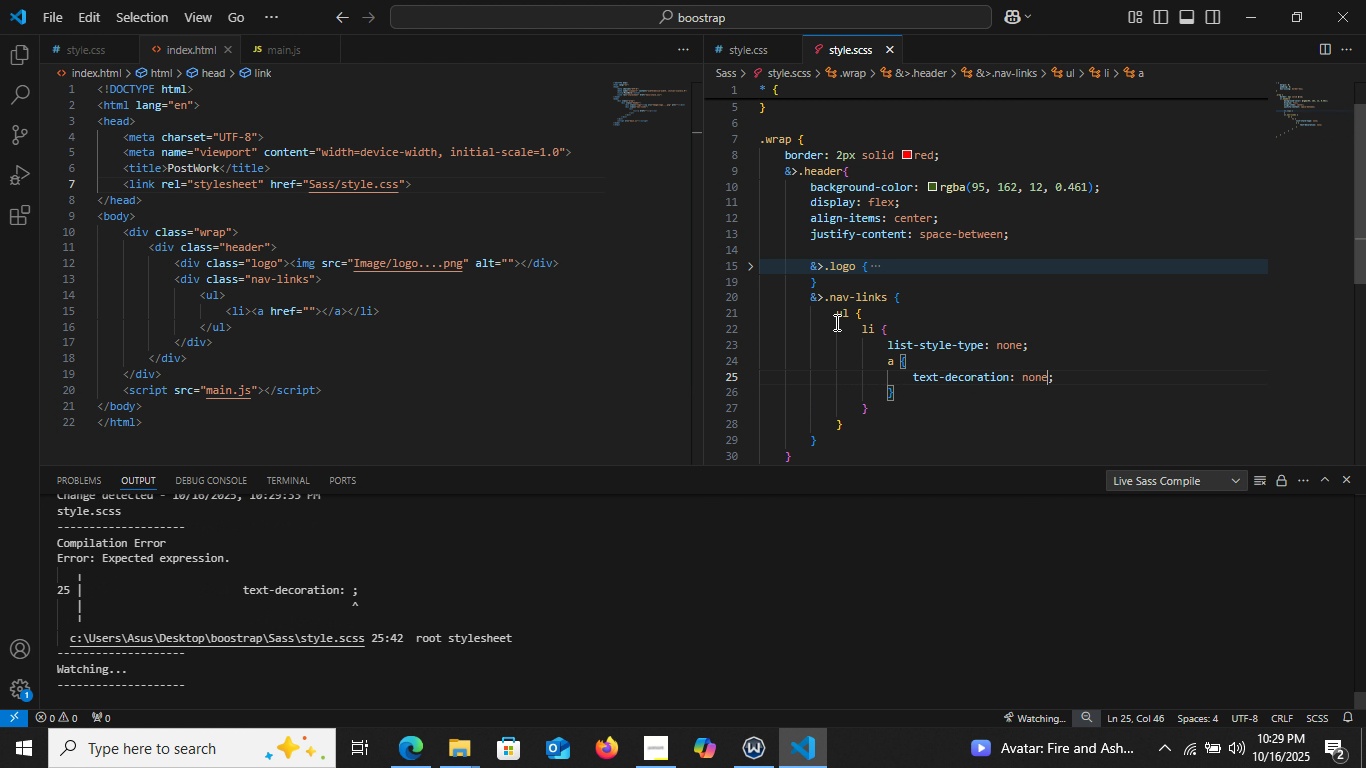 
key(Enter)
 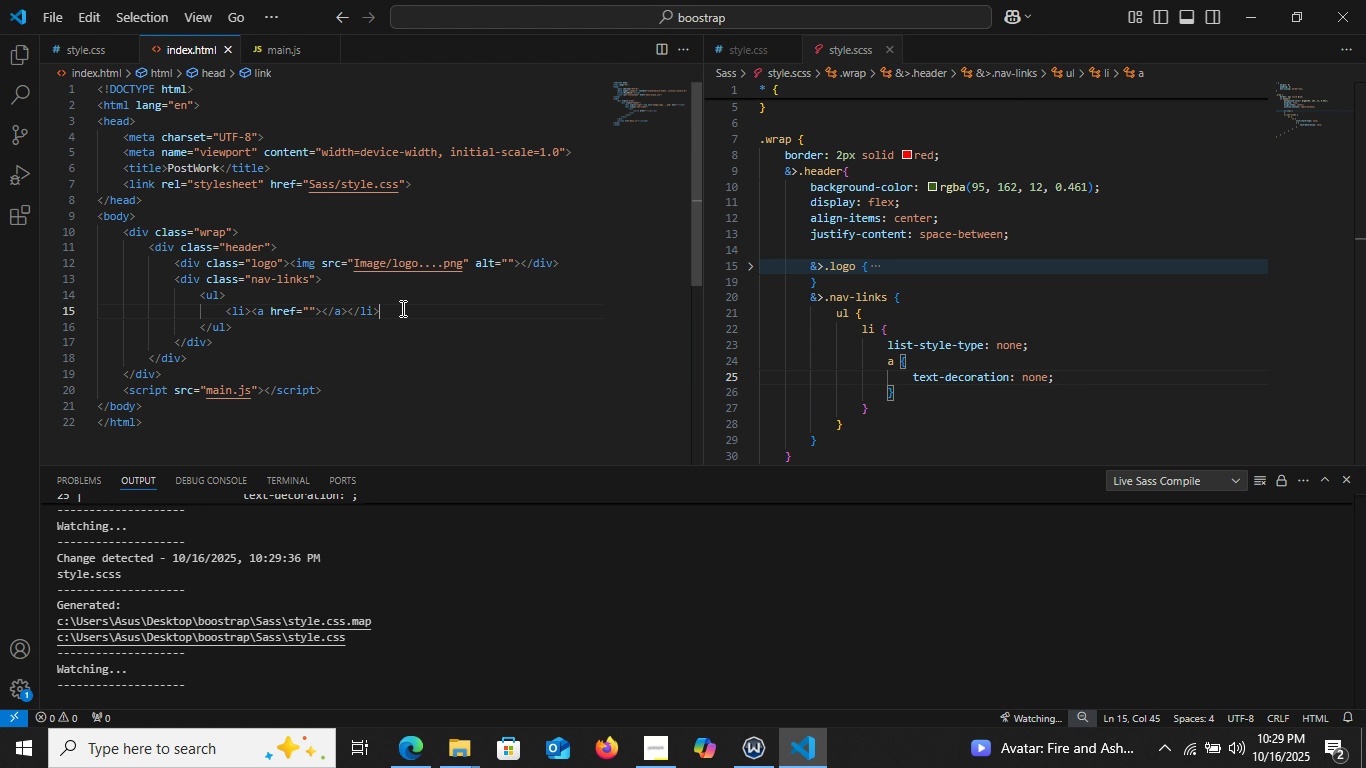 
left_click([401, 308])
 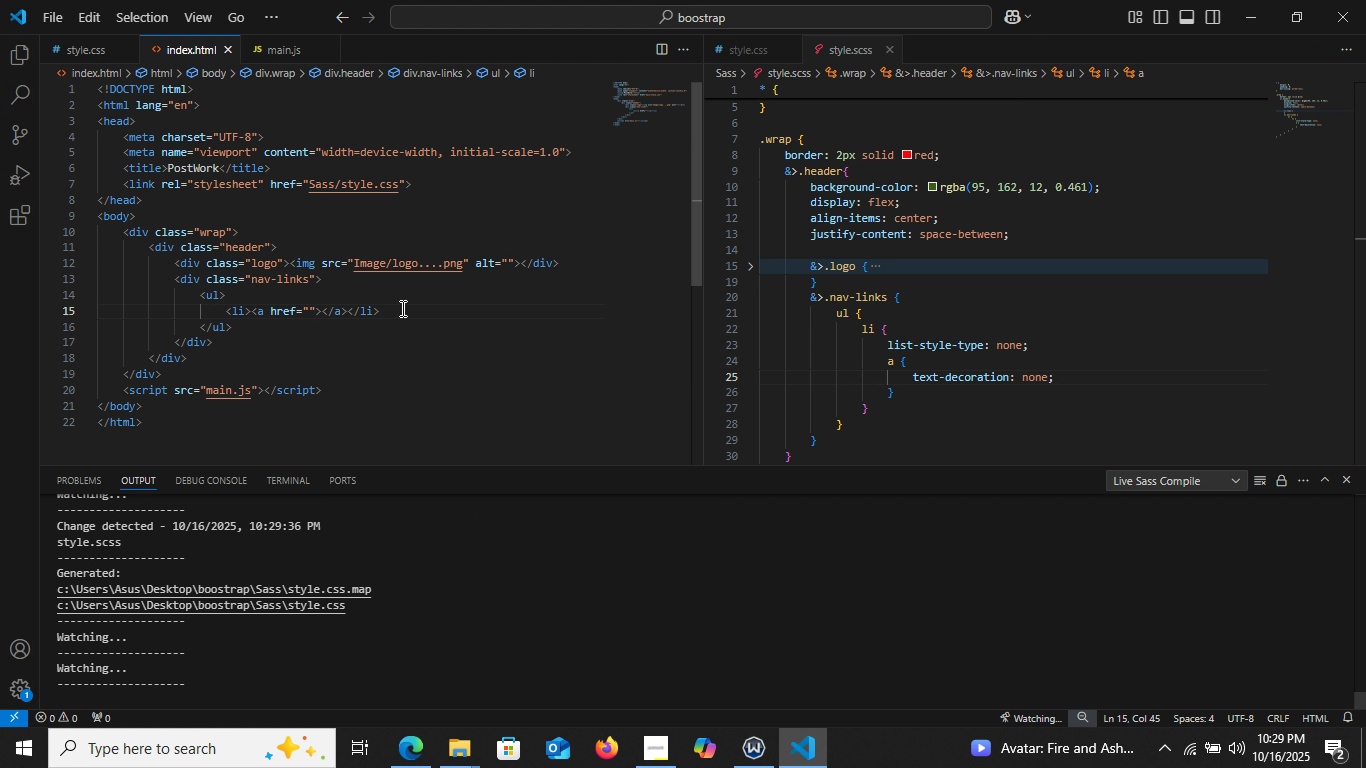 
key(Control+C)
 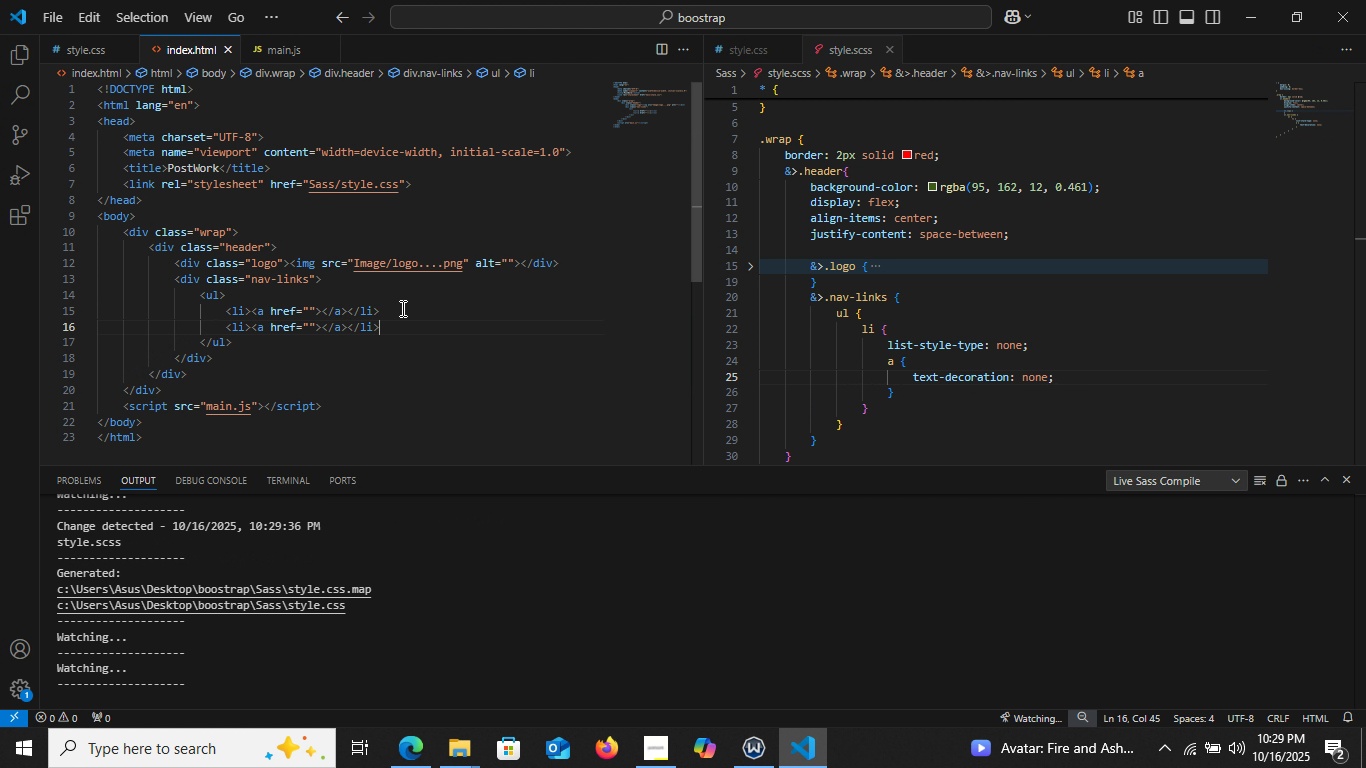 
key(Control+V)
 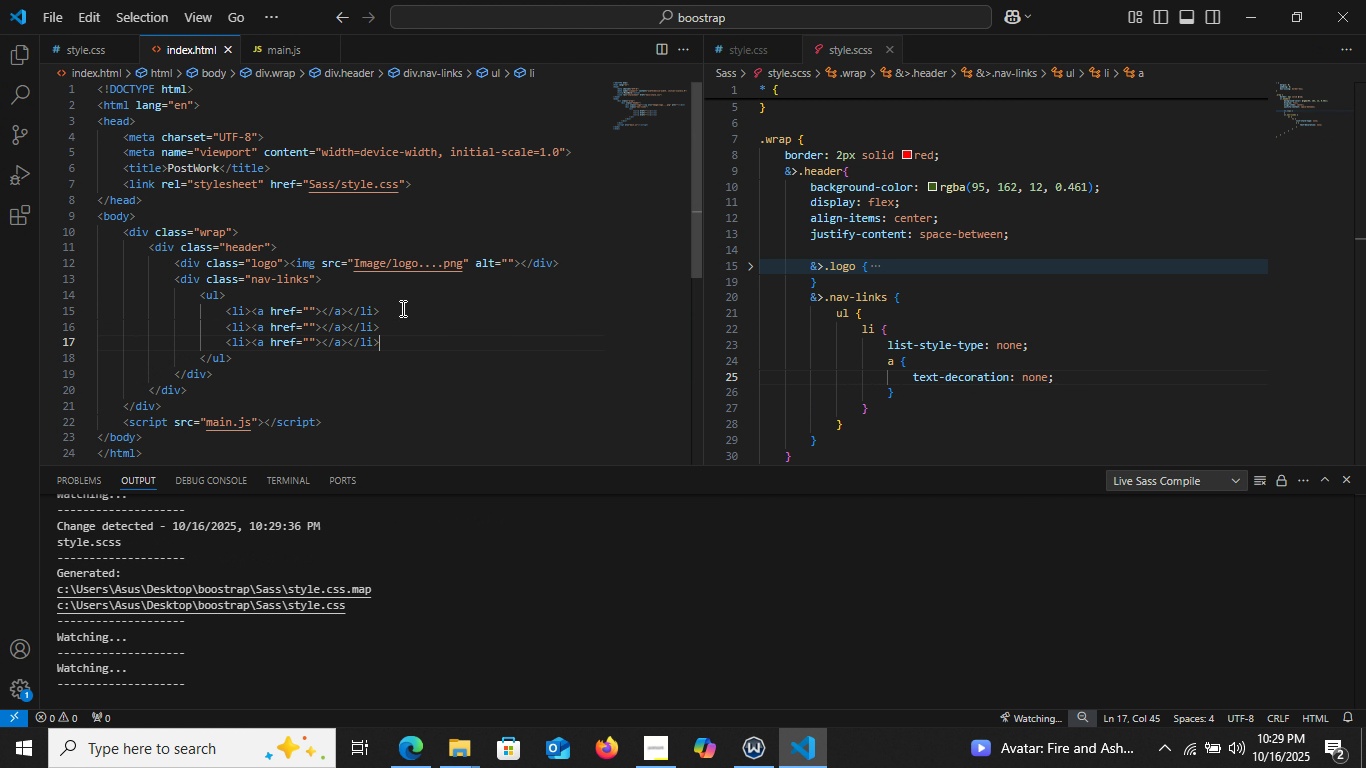 
key(Control+V)
 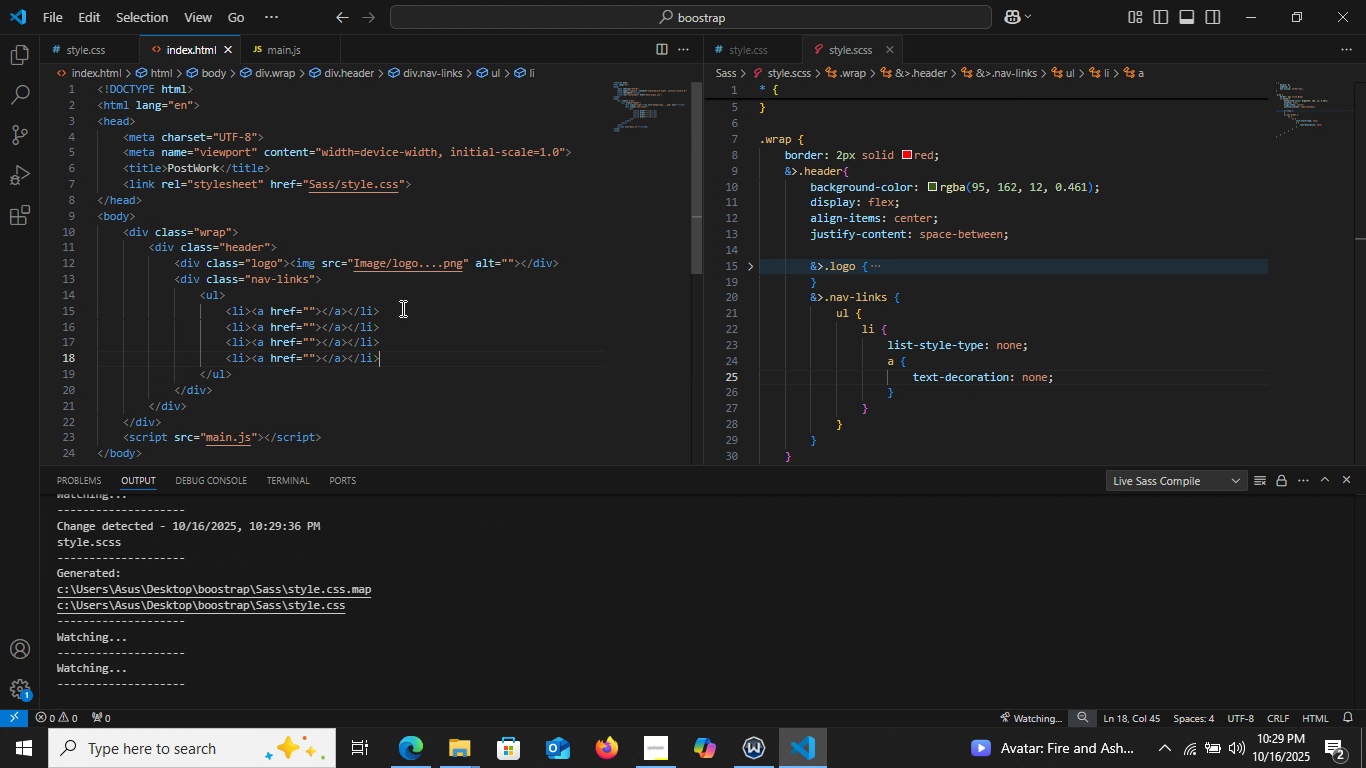 
key(Control+V)
 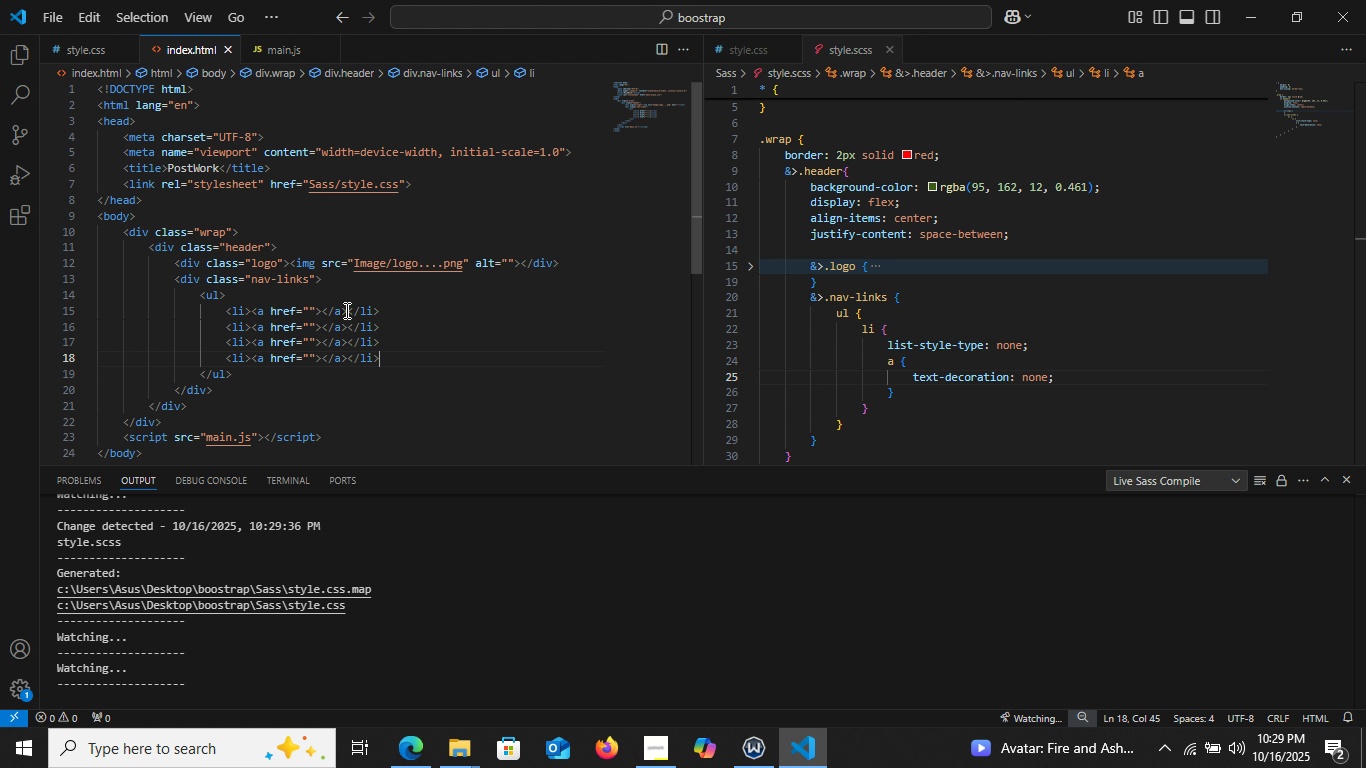 
left_click([345, 310])
 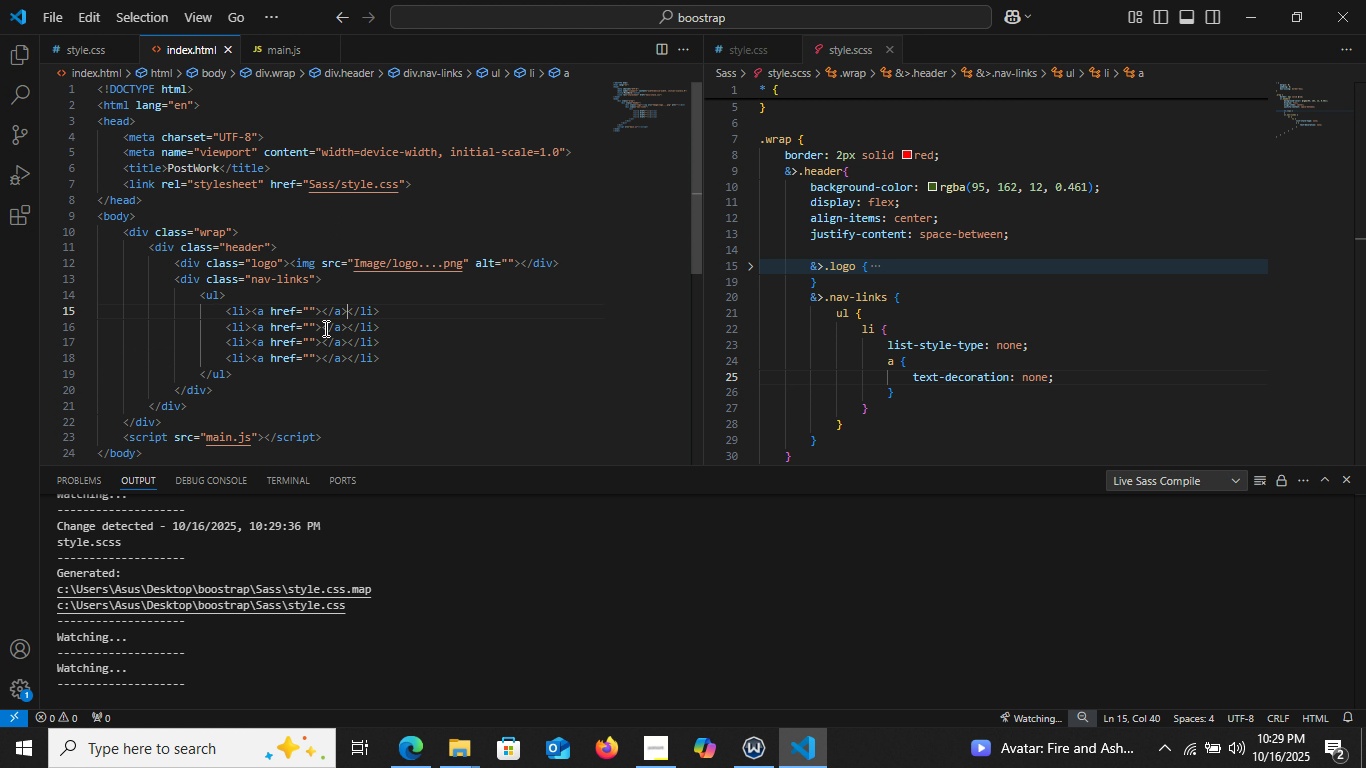 
left_click([319, 315])
 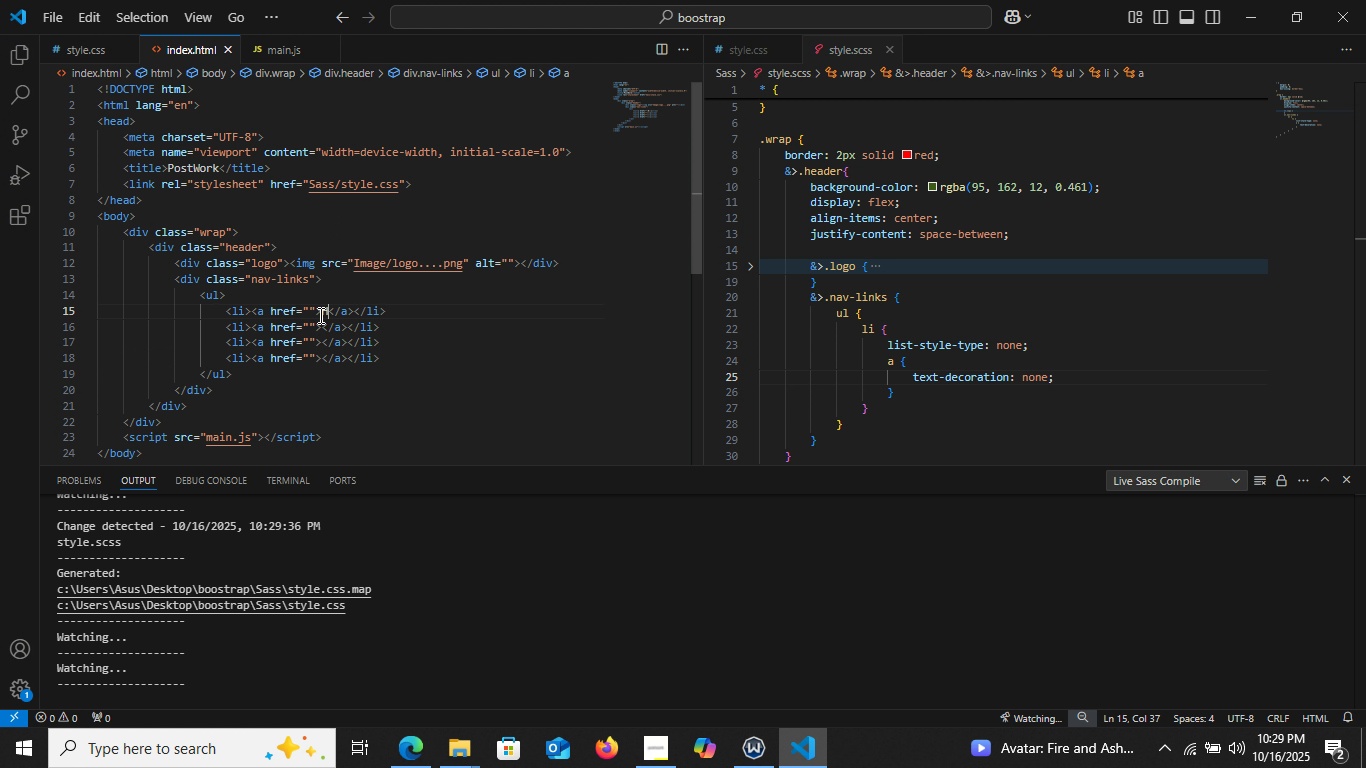 
type(Home)
 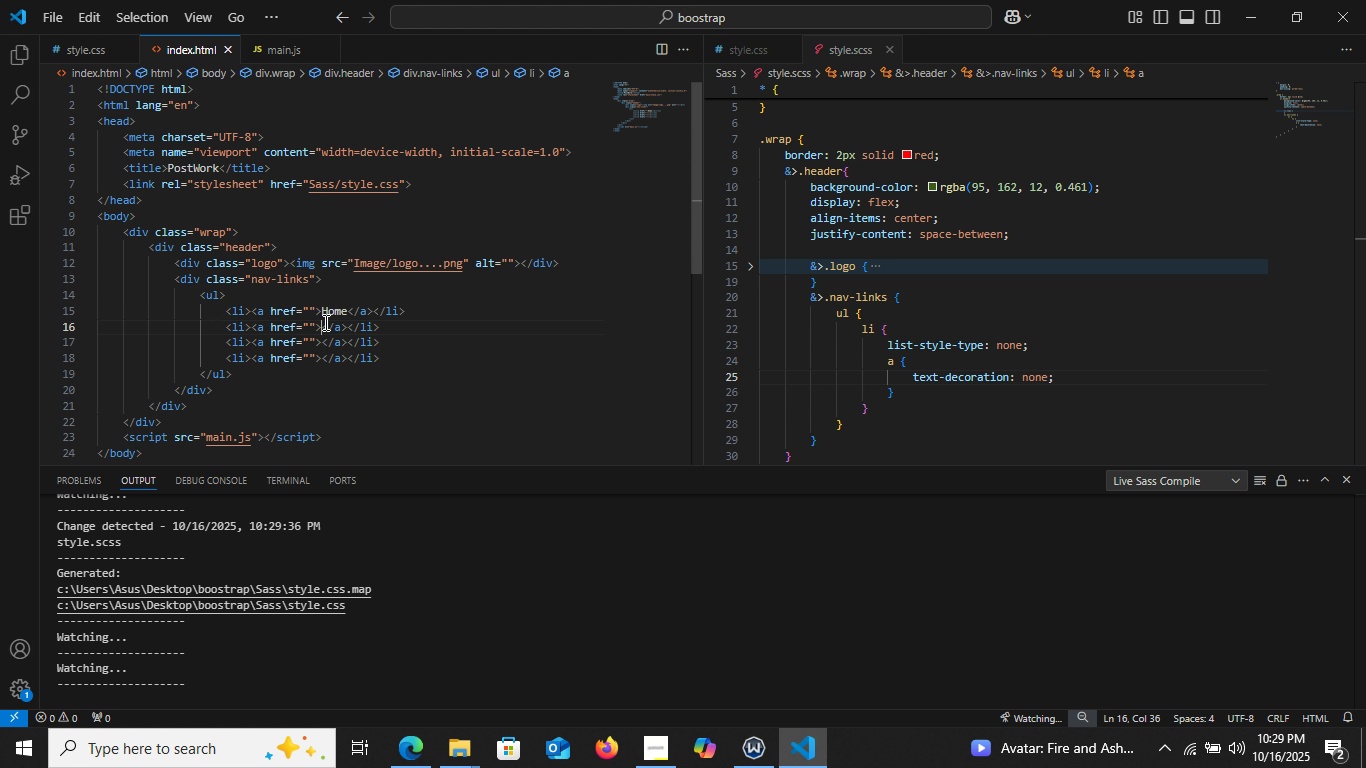 
left_click([324, 322])
 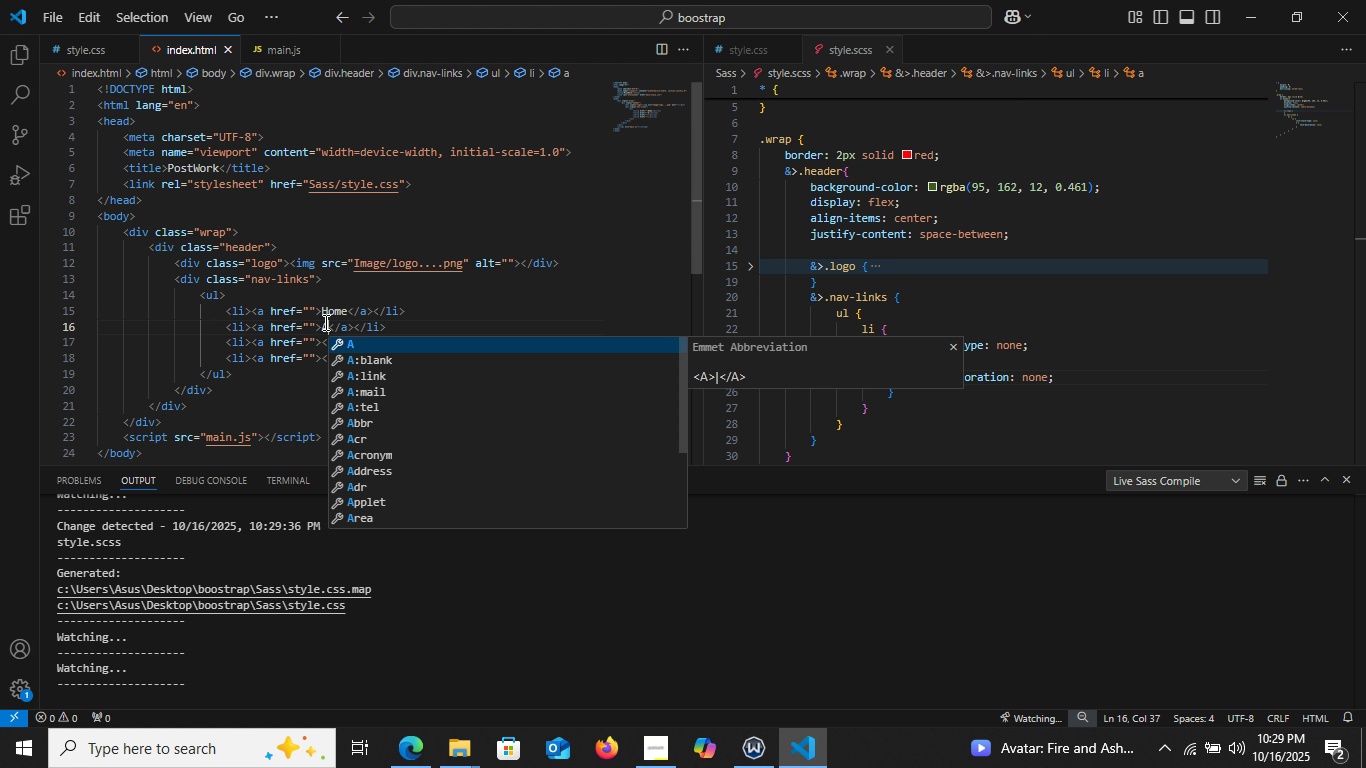 
type(About)
 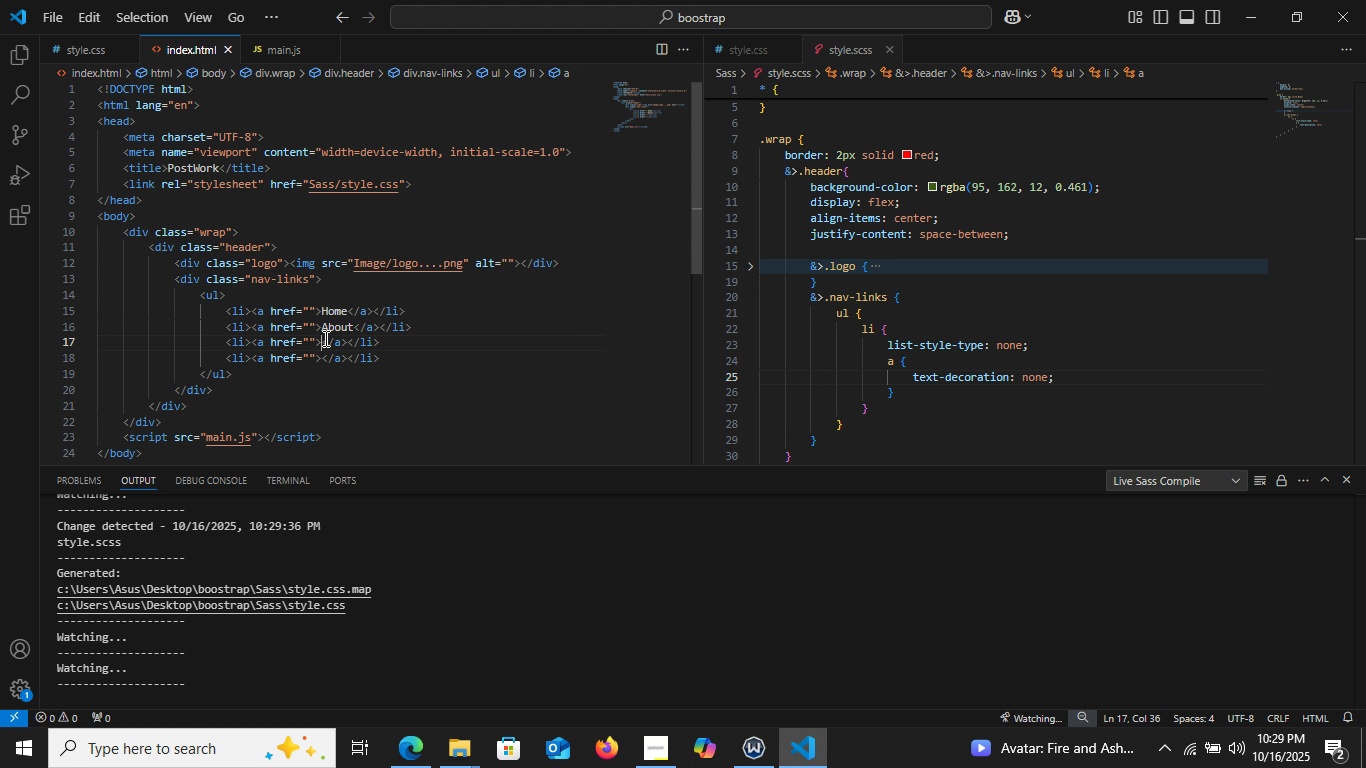 
left_click([324, 338])
 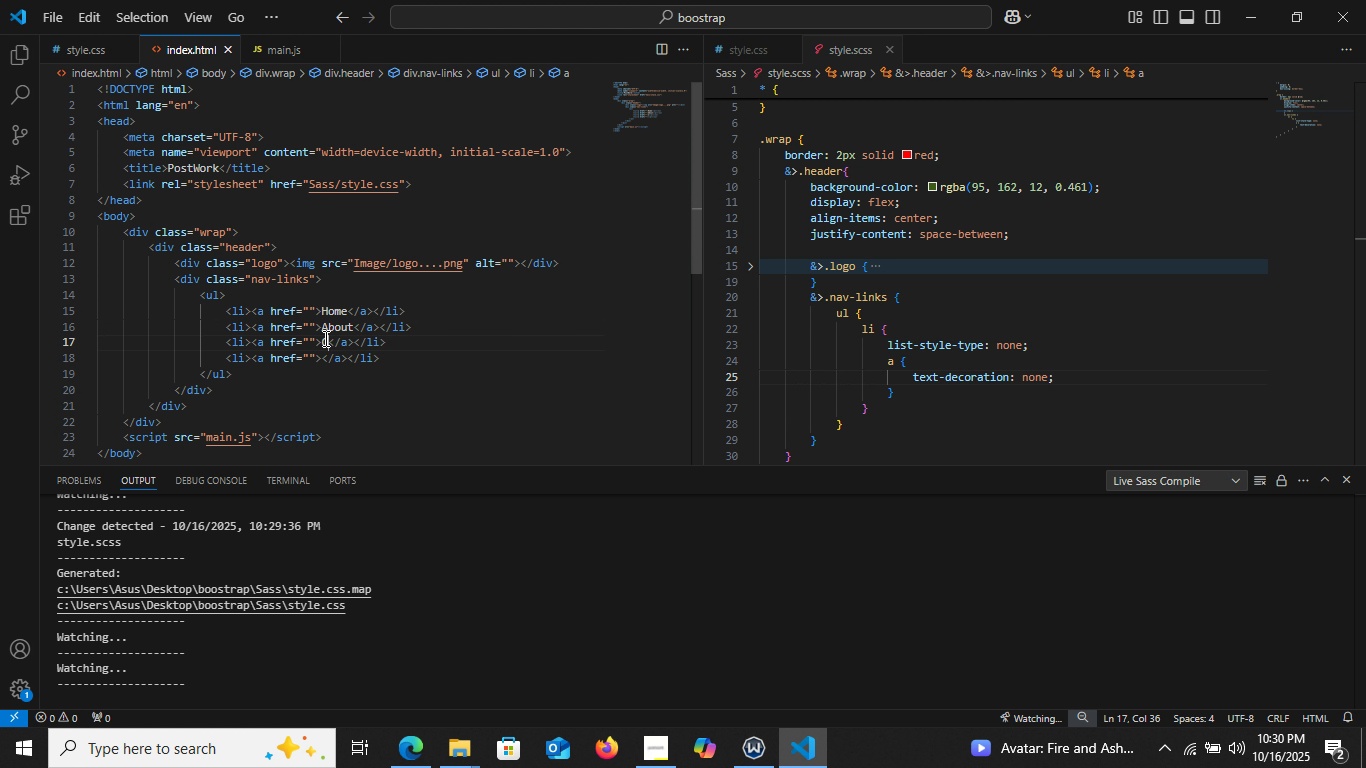 
type(Contact)
 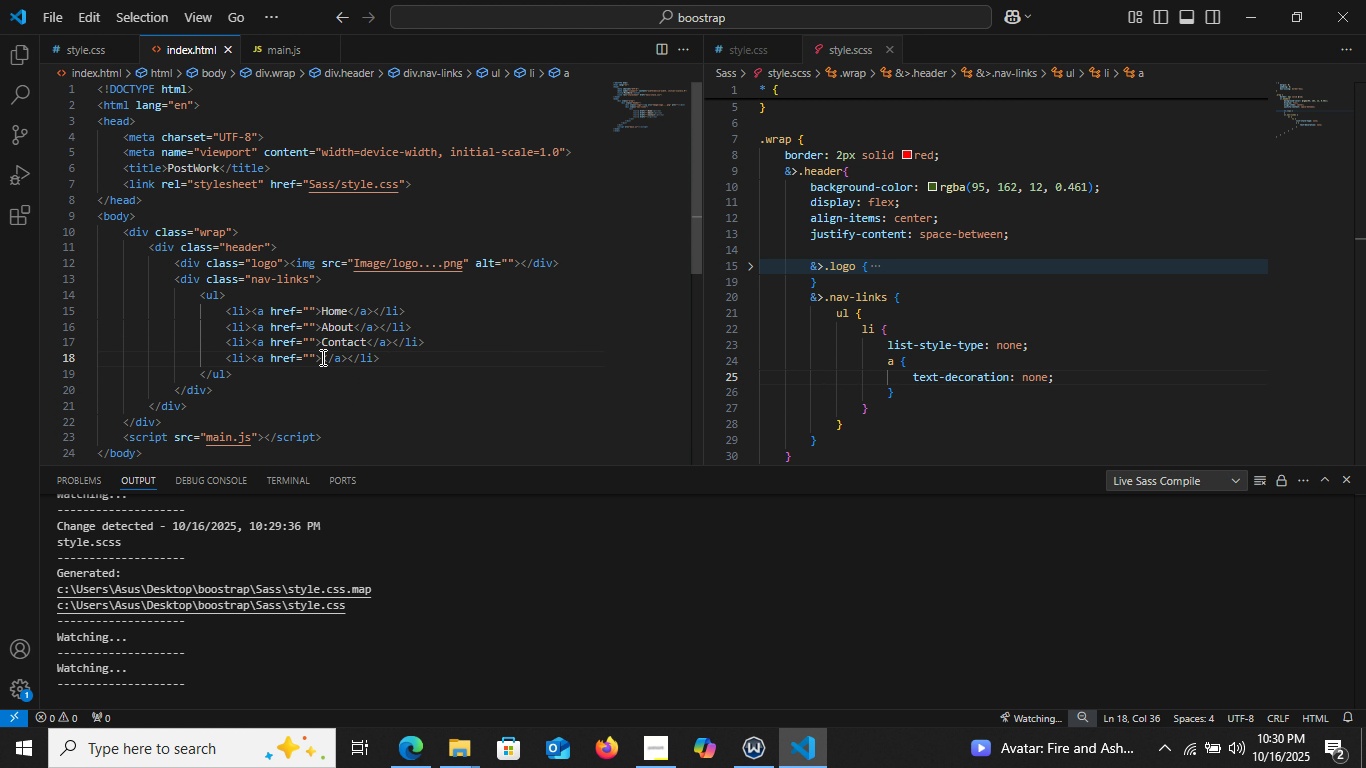 
type(Services)
 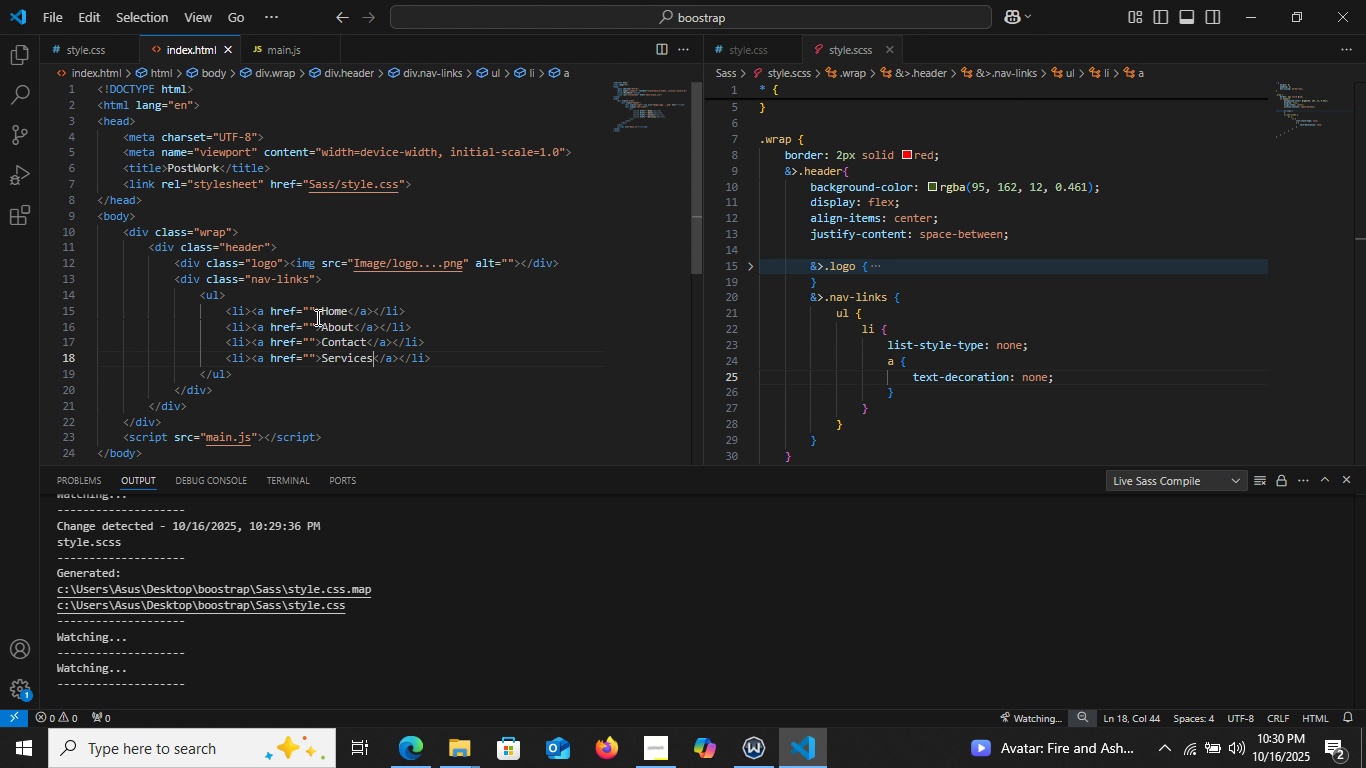 
wait(5.97)
 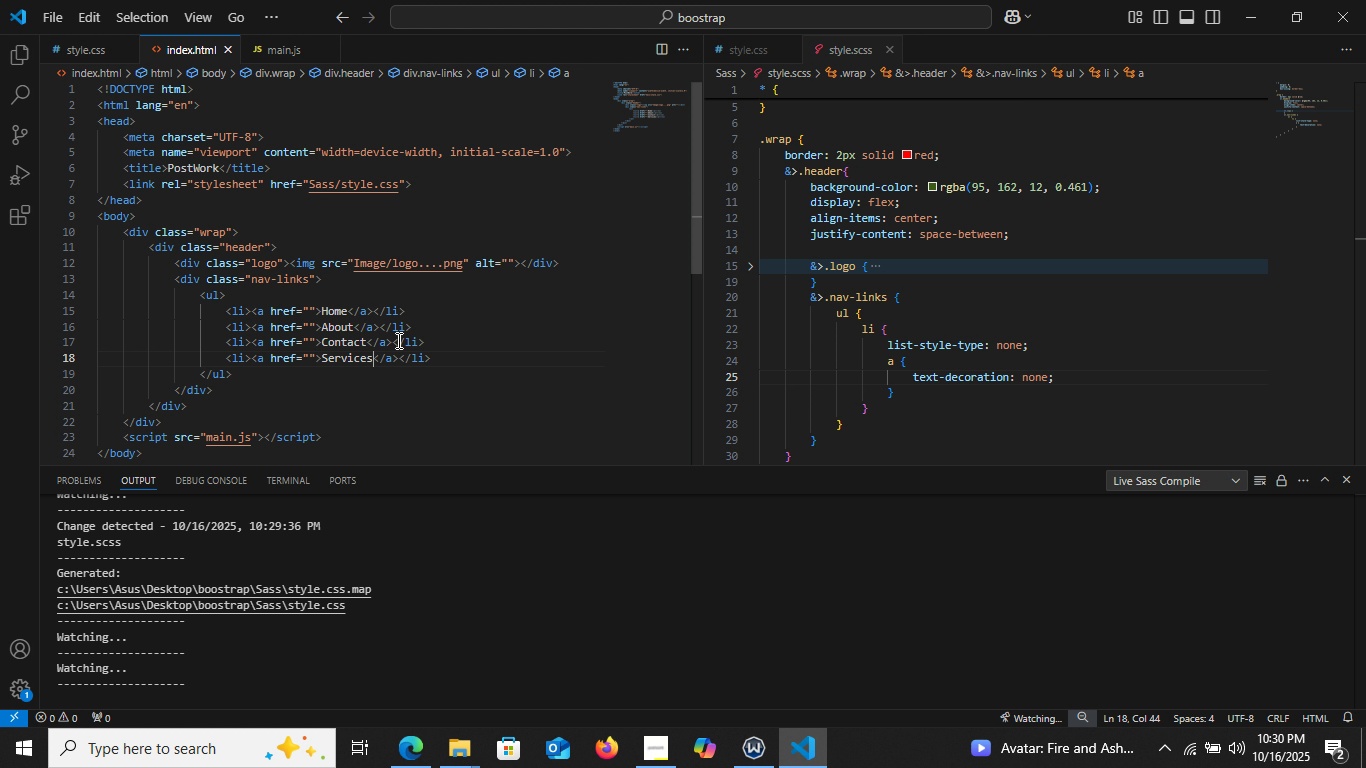 
left_click([310, 310])
 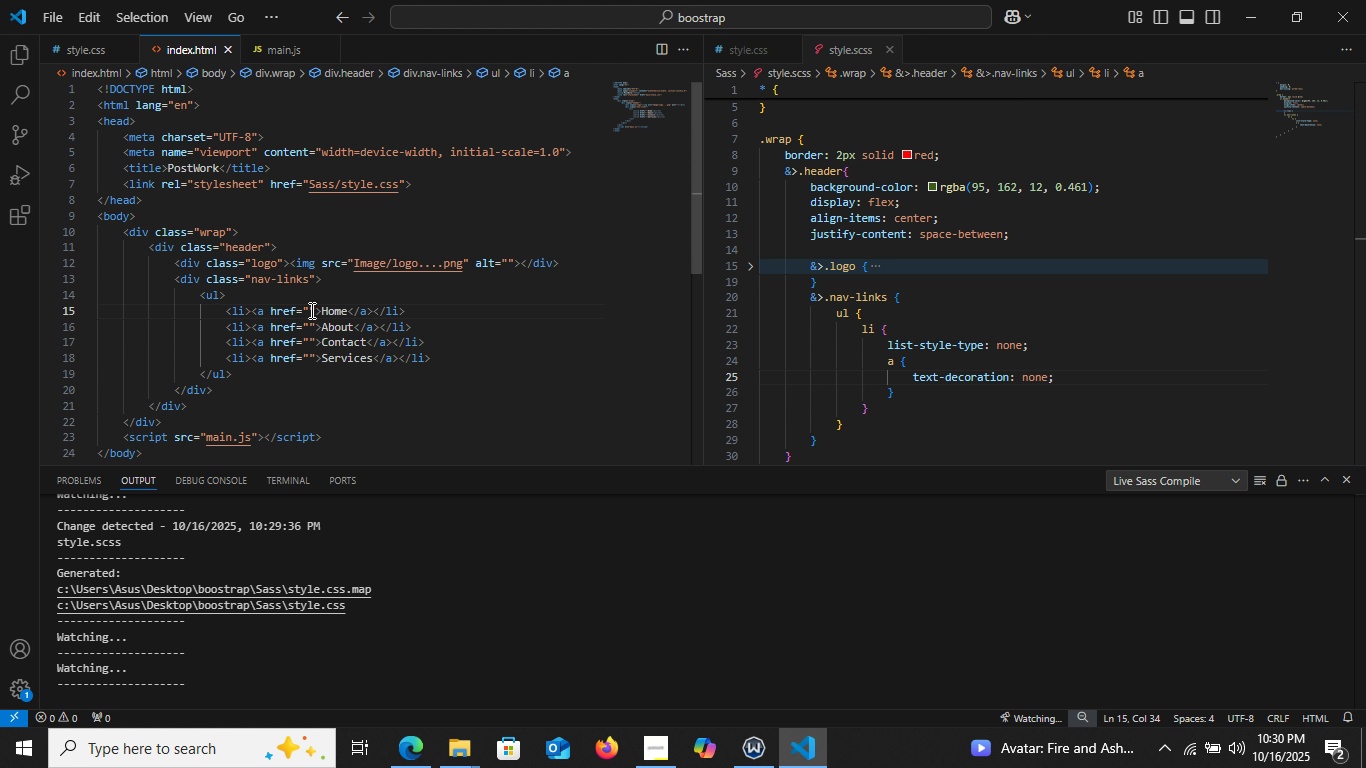 
key(Shift+ShiftLeft)
 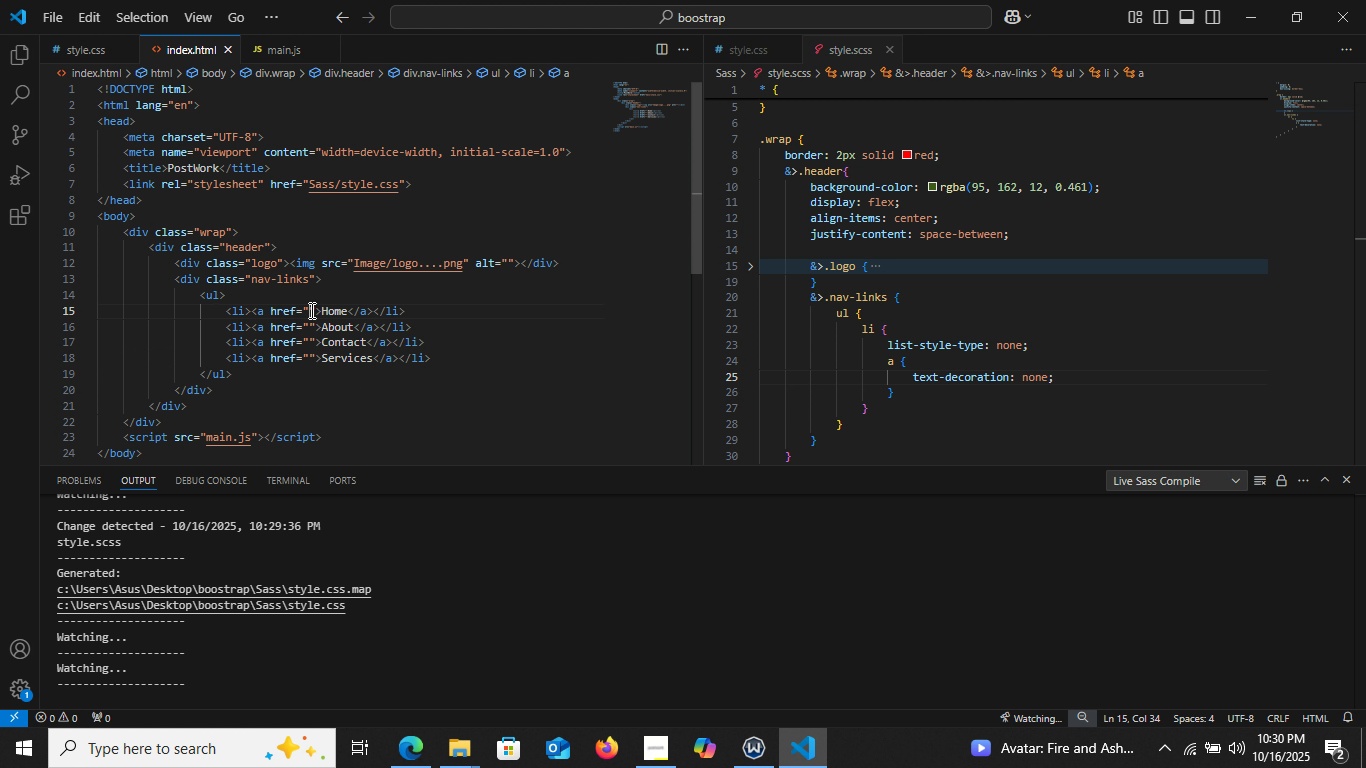 
key(Shift+3)
 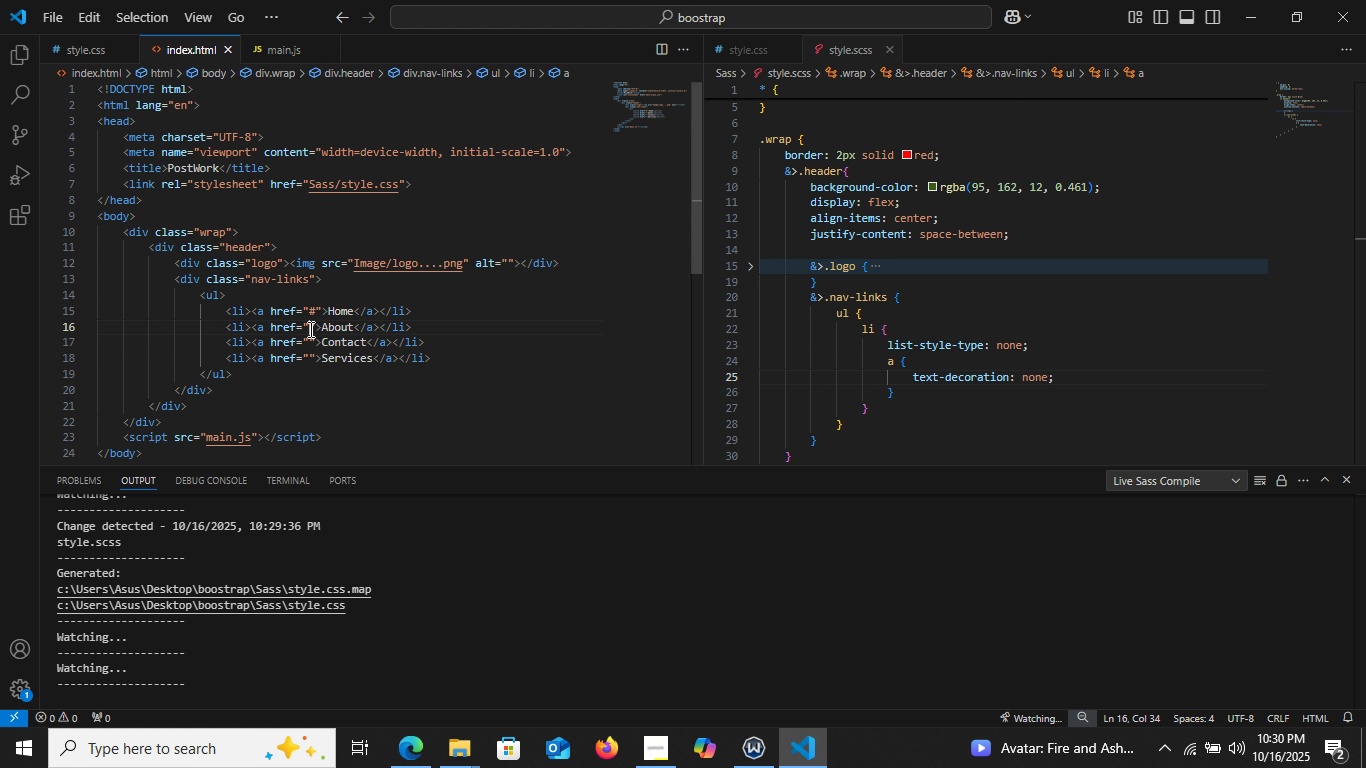 
left_click([309, 329])
 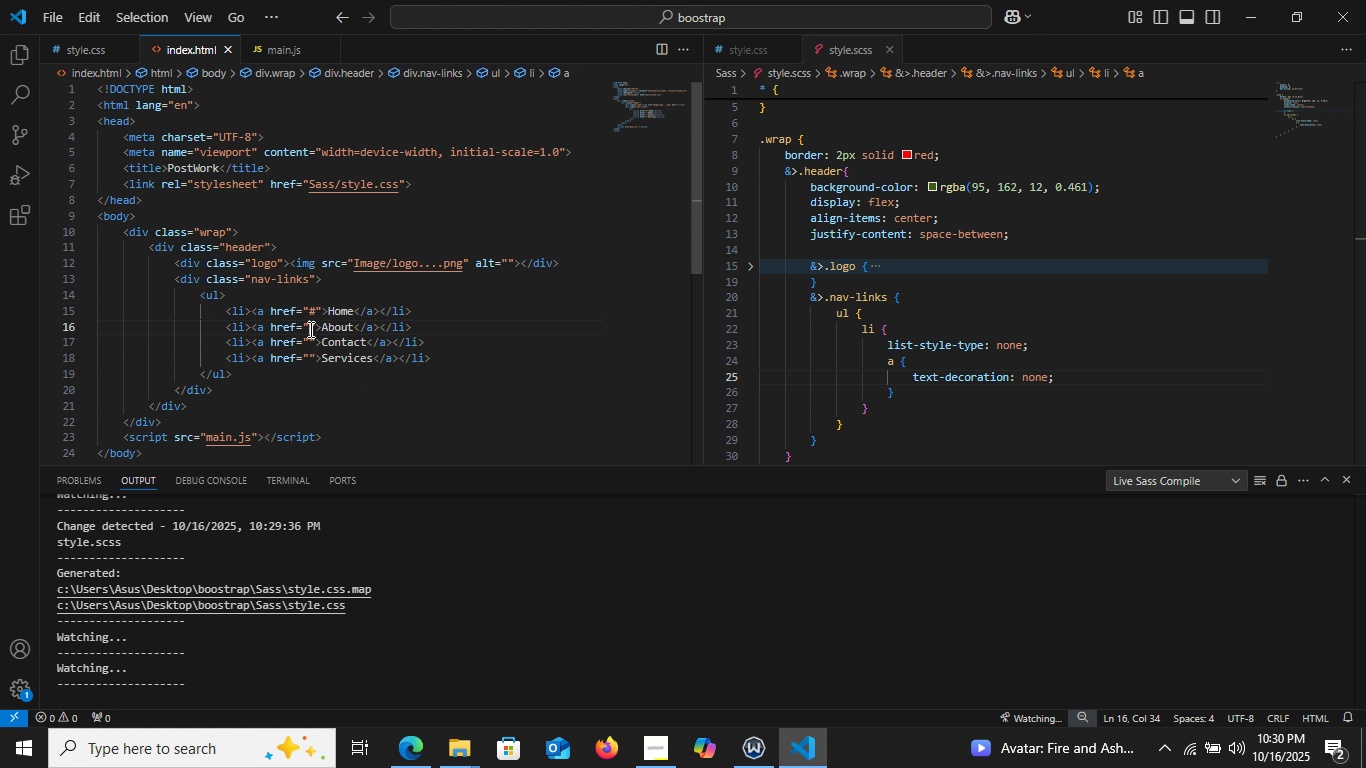 
key(Shift+3)
 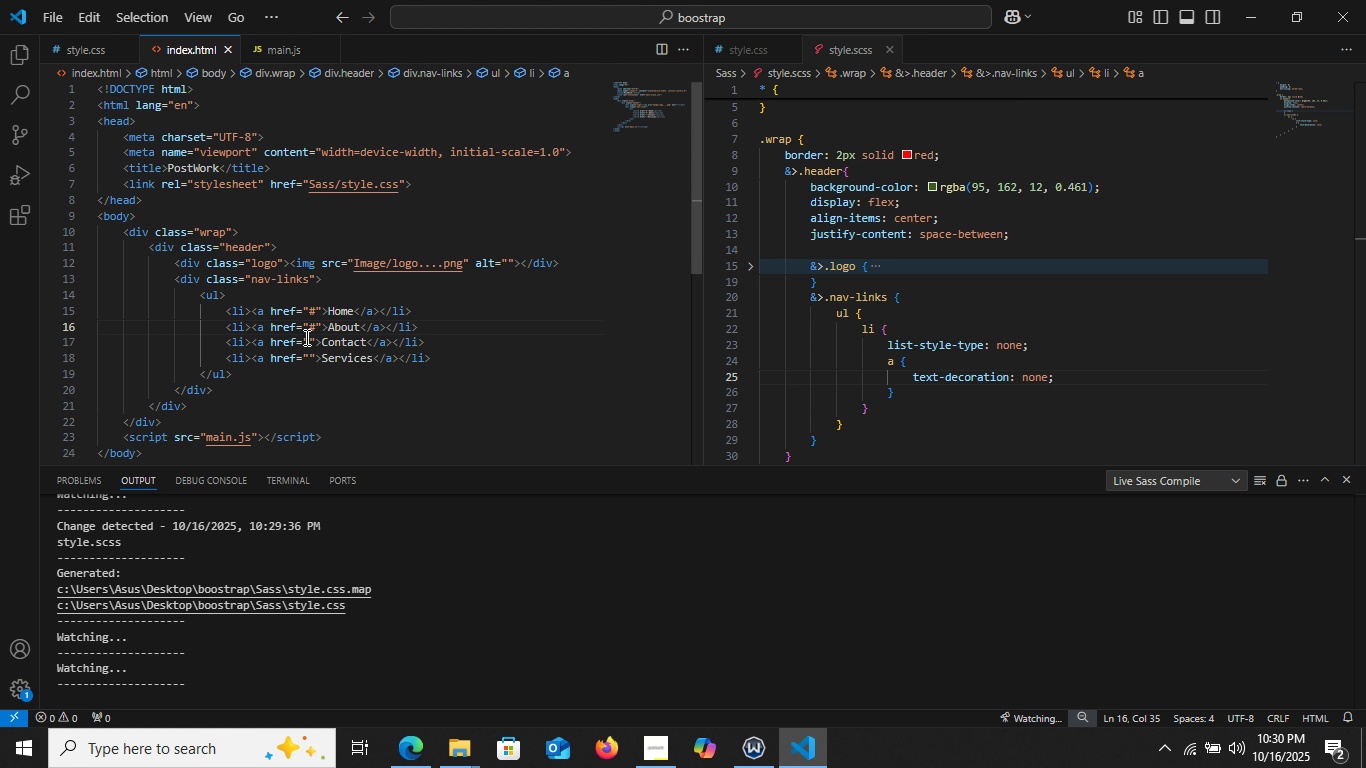 
left_click([305, 337])
 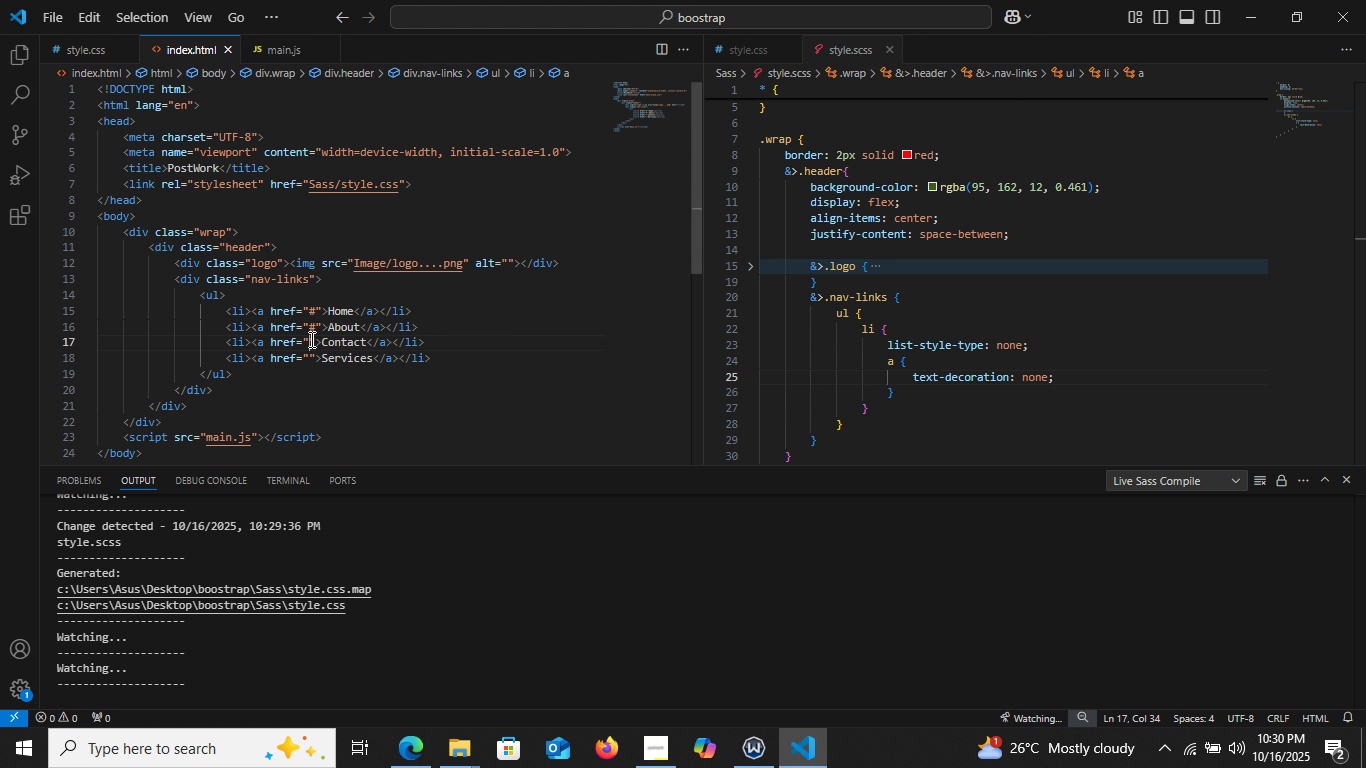 
left_click([310, 339])
 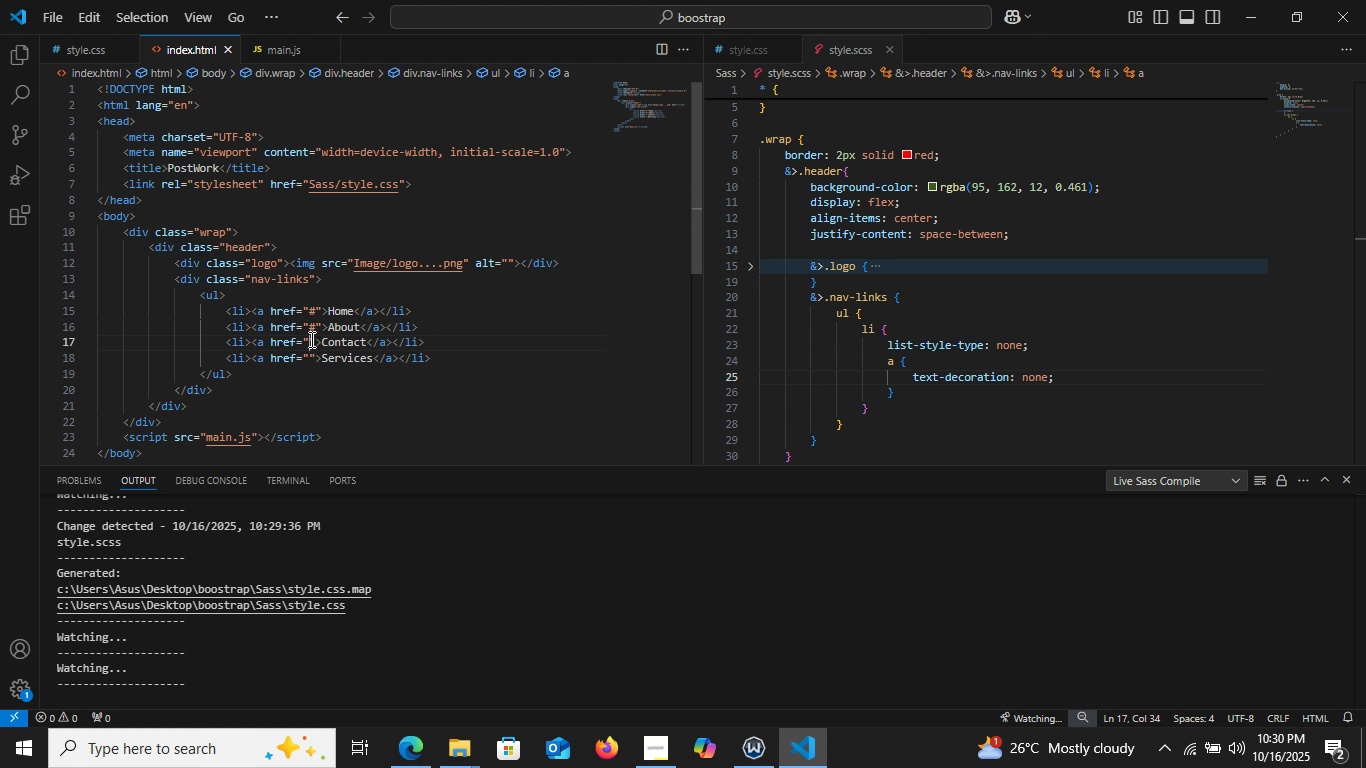 
key(Shift+3)
 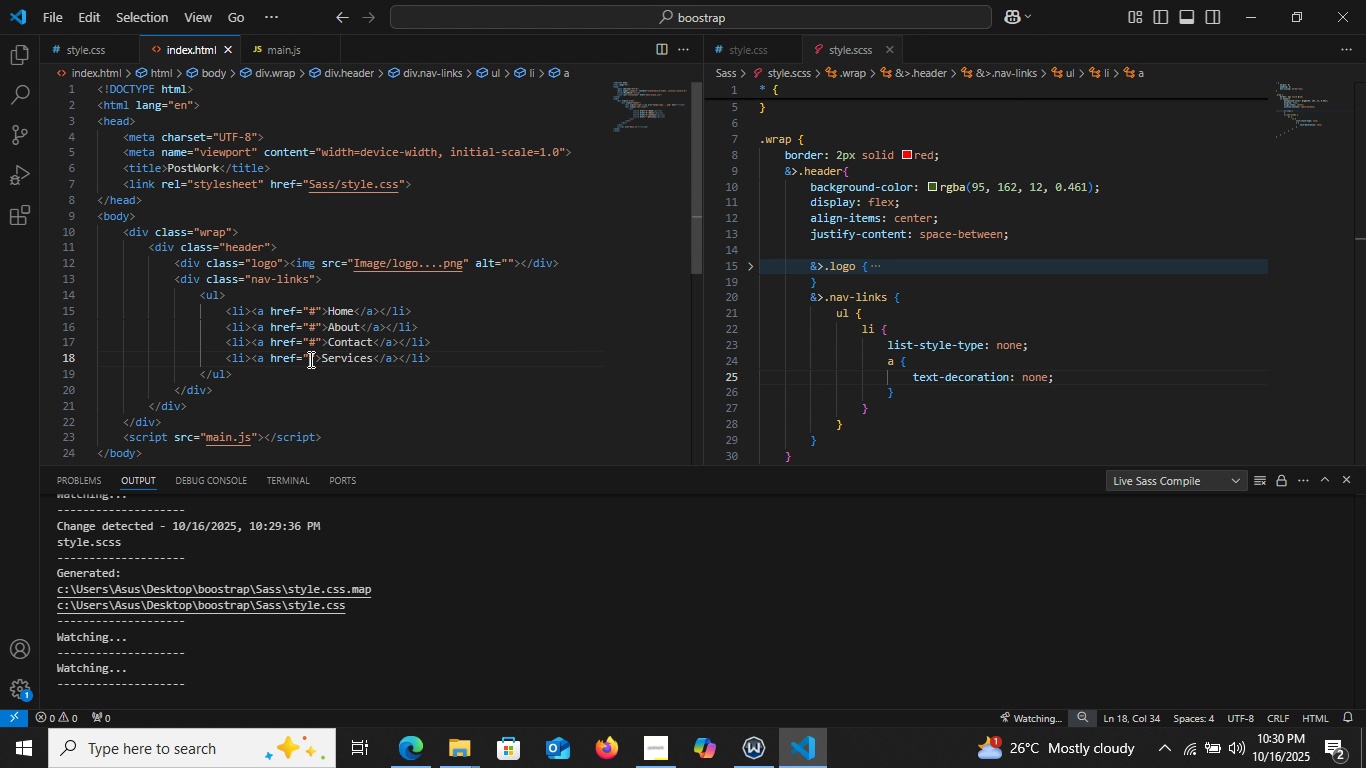 
left_click([309, 359])
 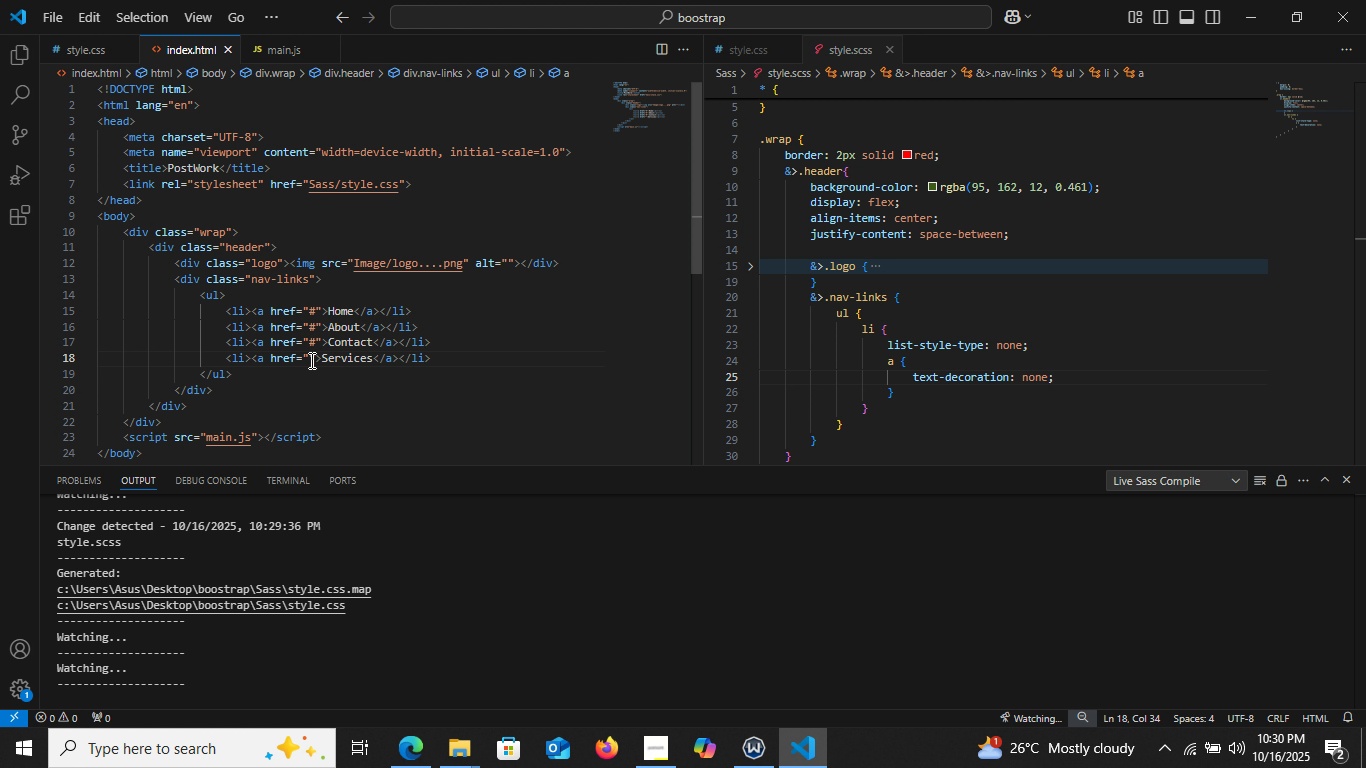 
key(Shift+3)
 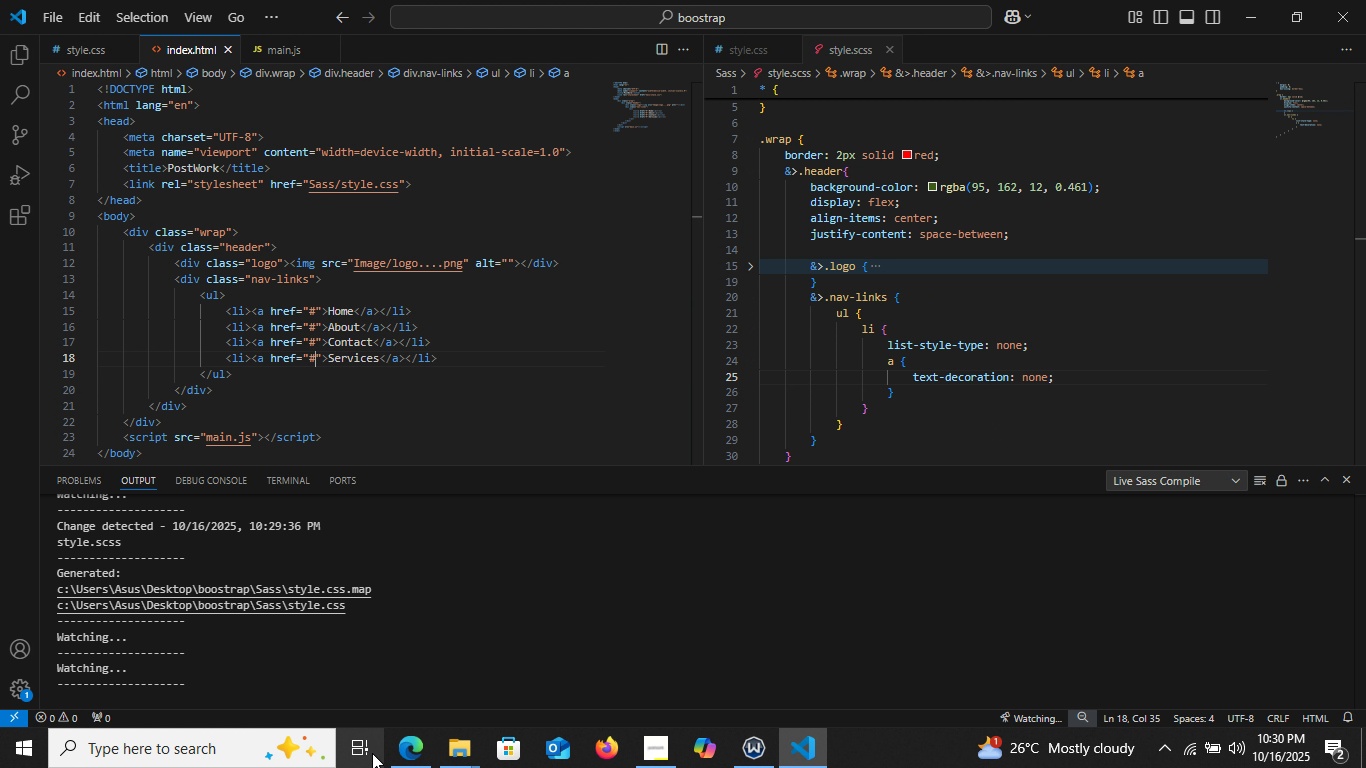 
wait(5.99)
 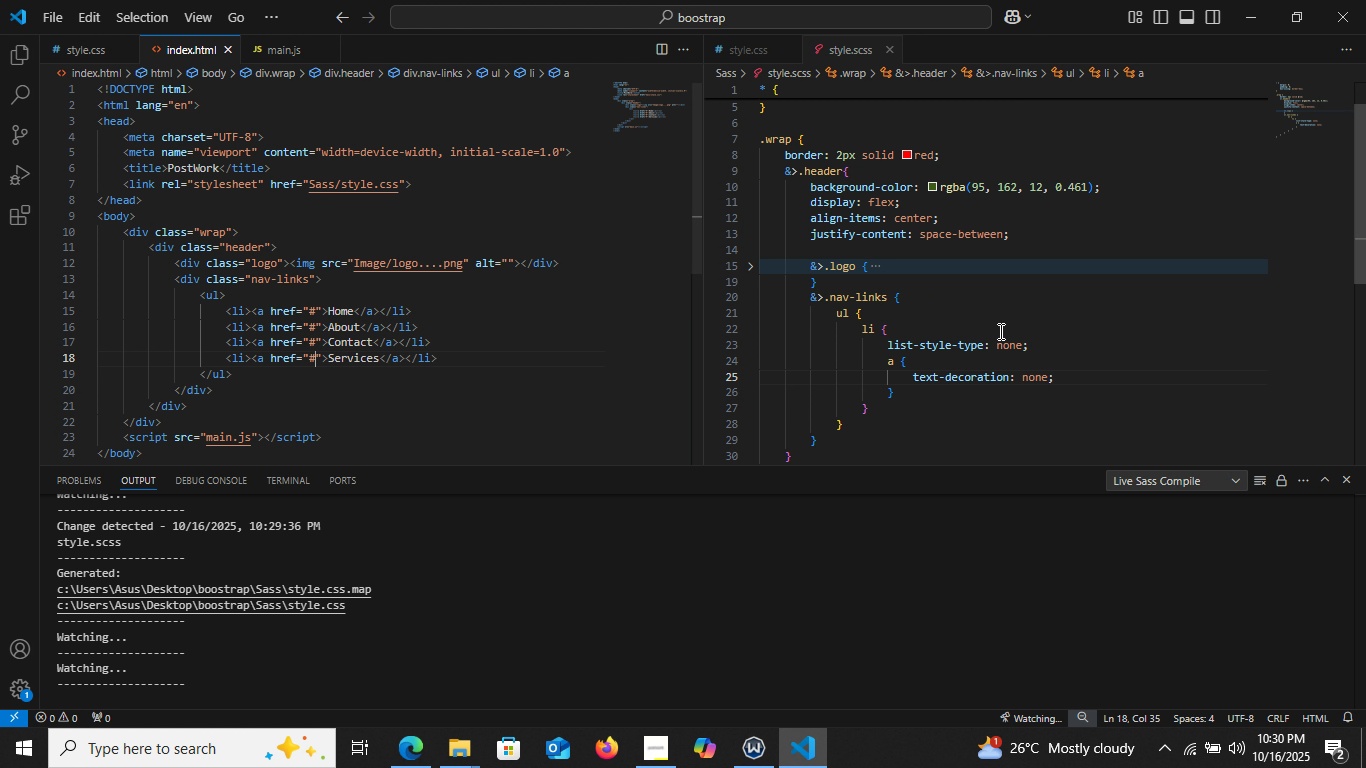 
left_click([393, 755])
 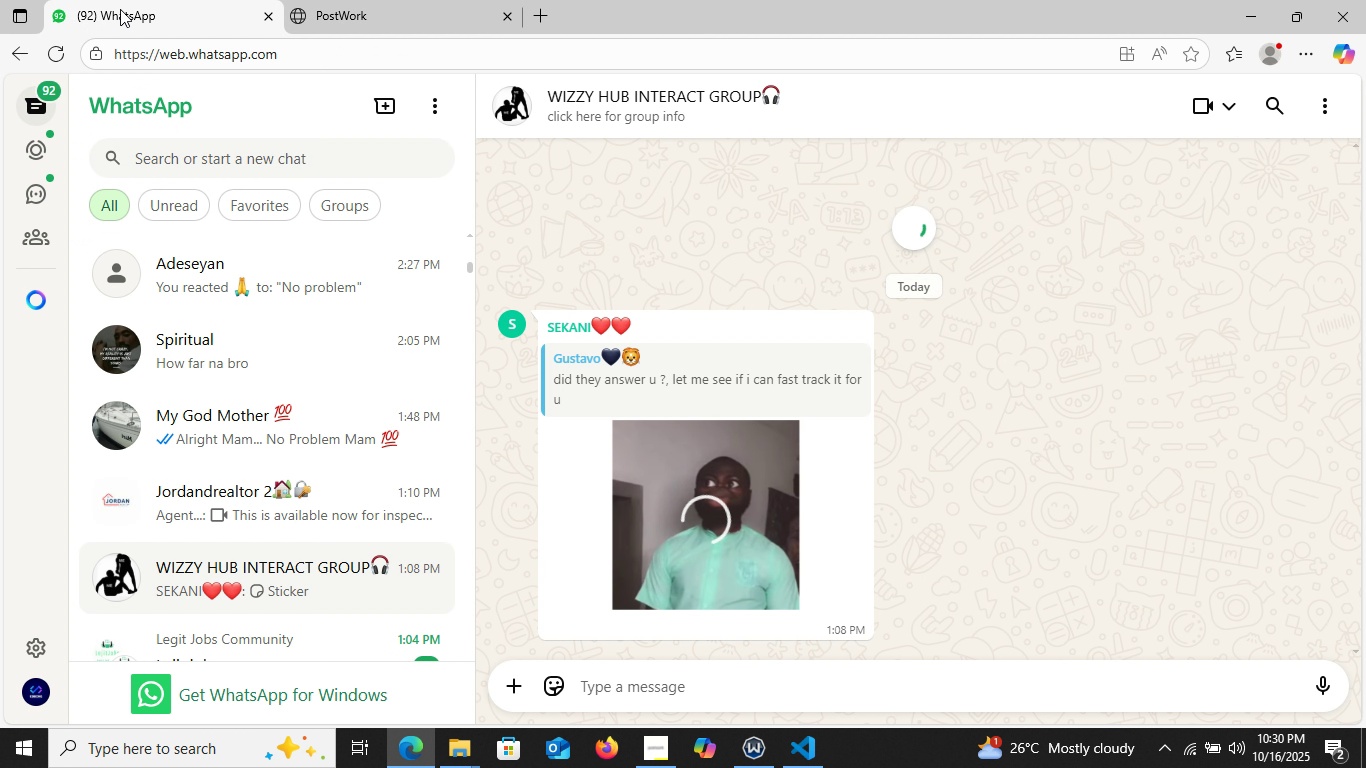 
left_click([120, 9])
 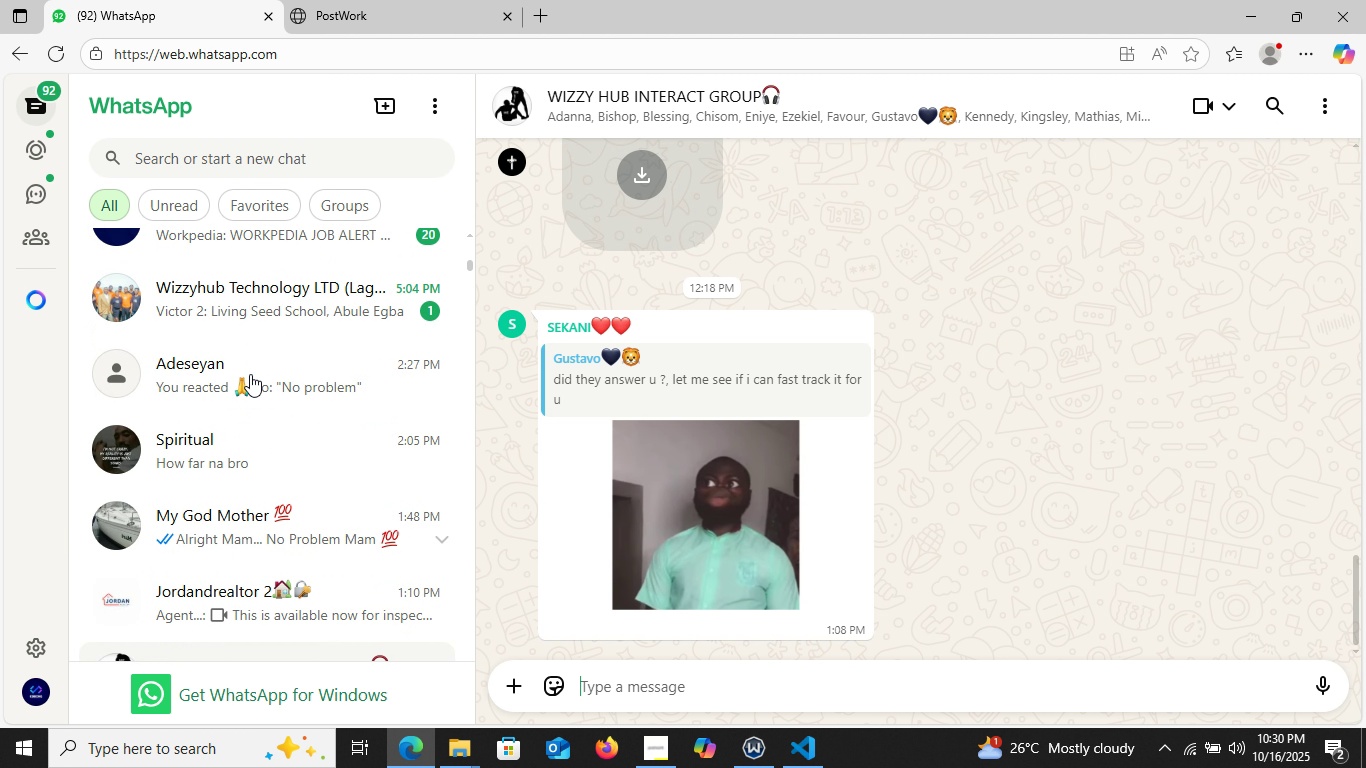 
scroll: coordinate [250, 374], scroll_direction: up, amount: 23.0
 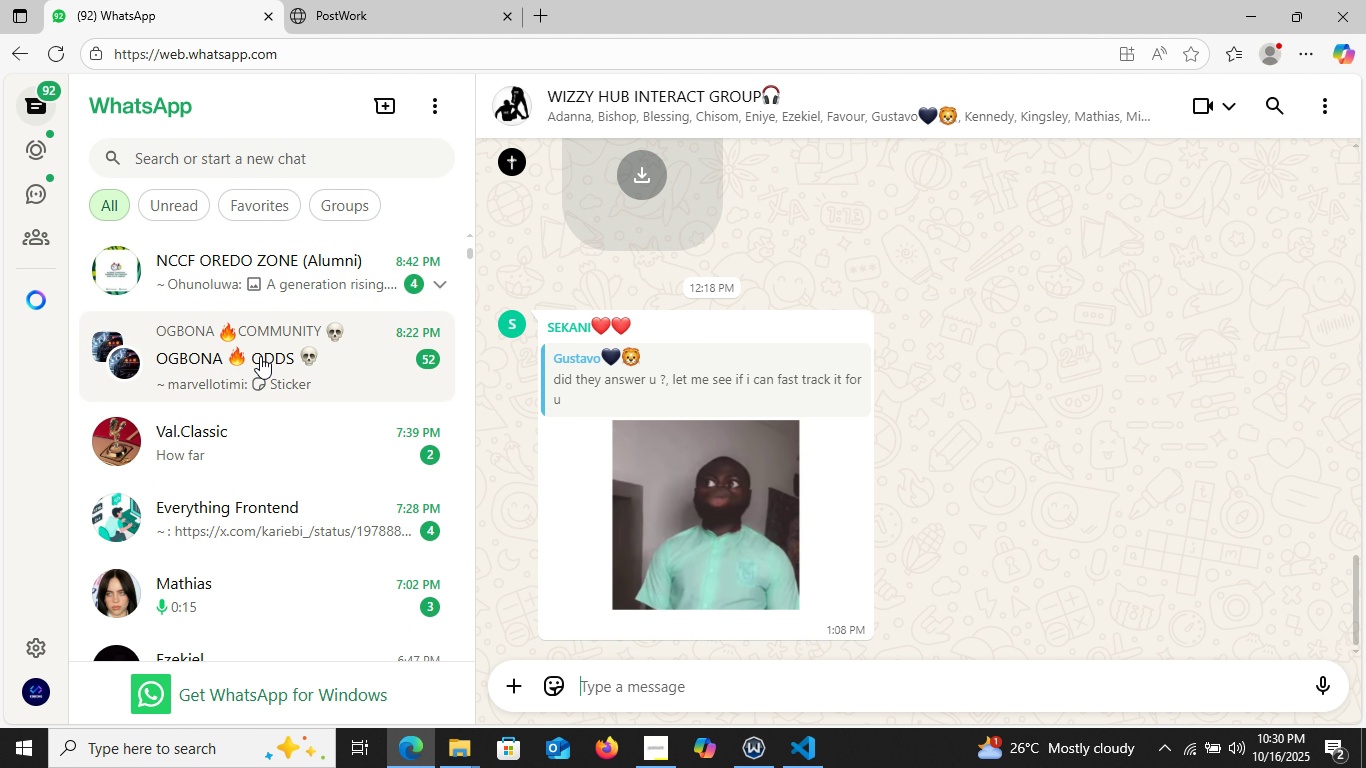 
scroll: coordinate [251, 375], scroll_direction: down, amount: 3.0
 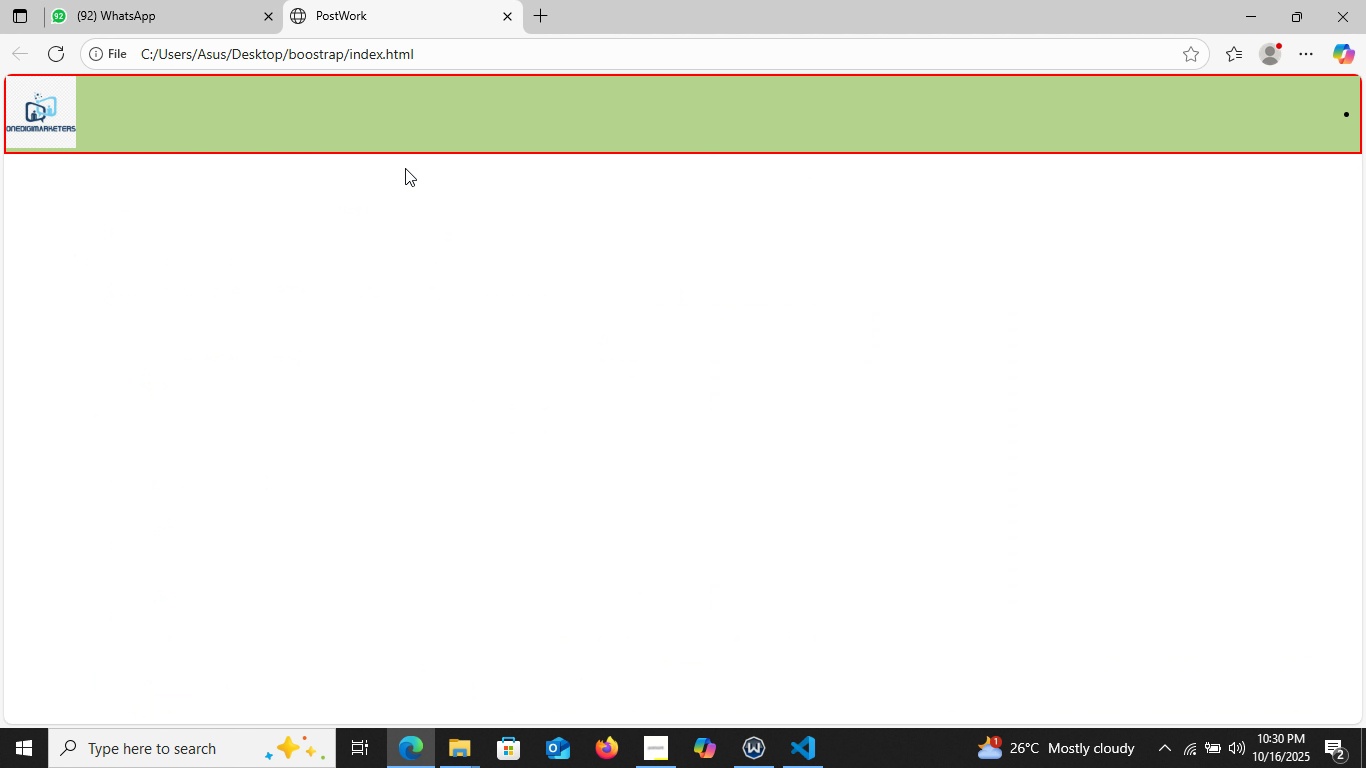 
left_click([417, 0])
 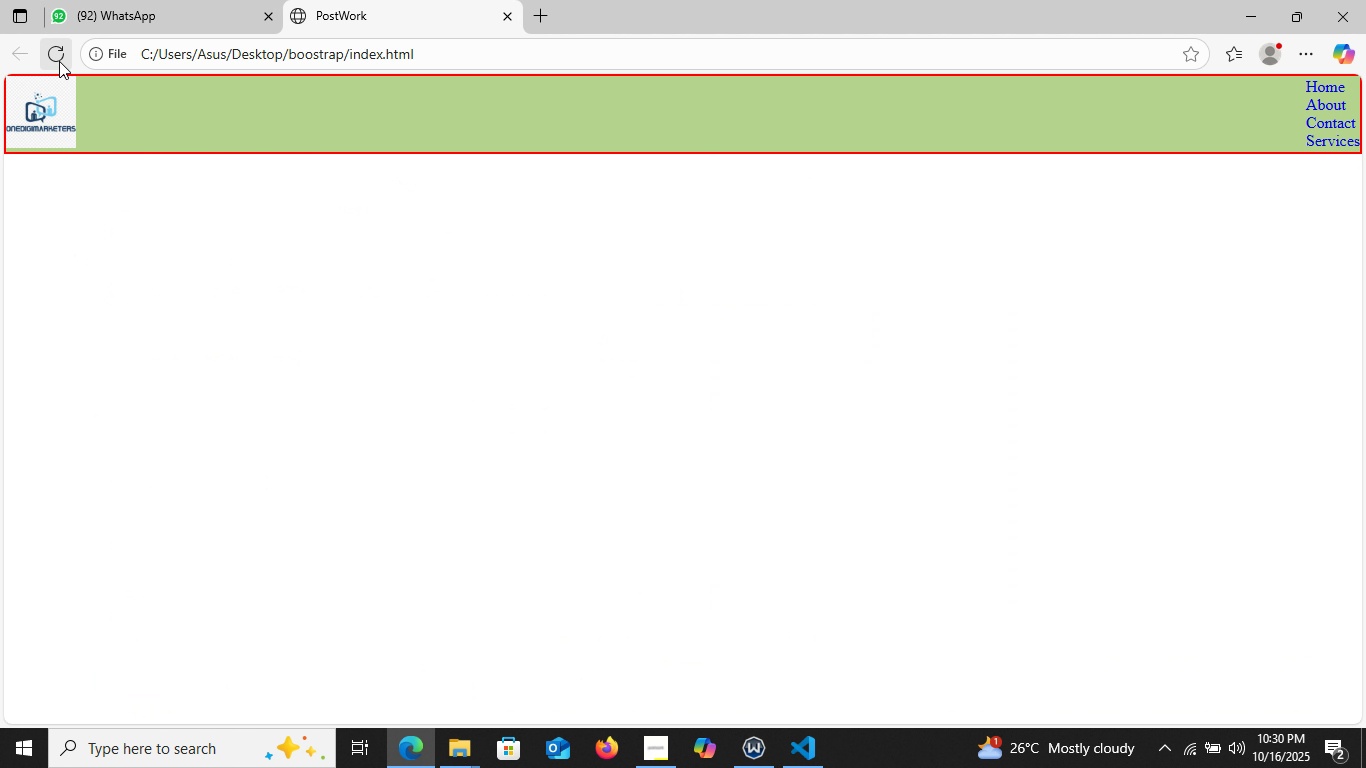 
left_click([59, 61])
 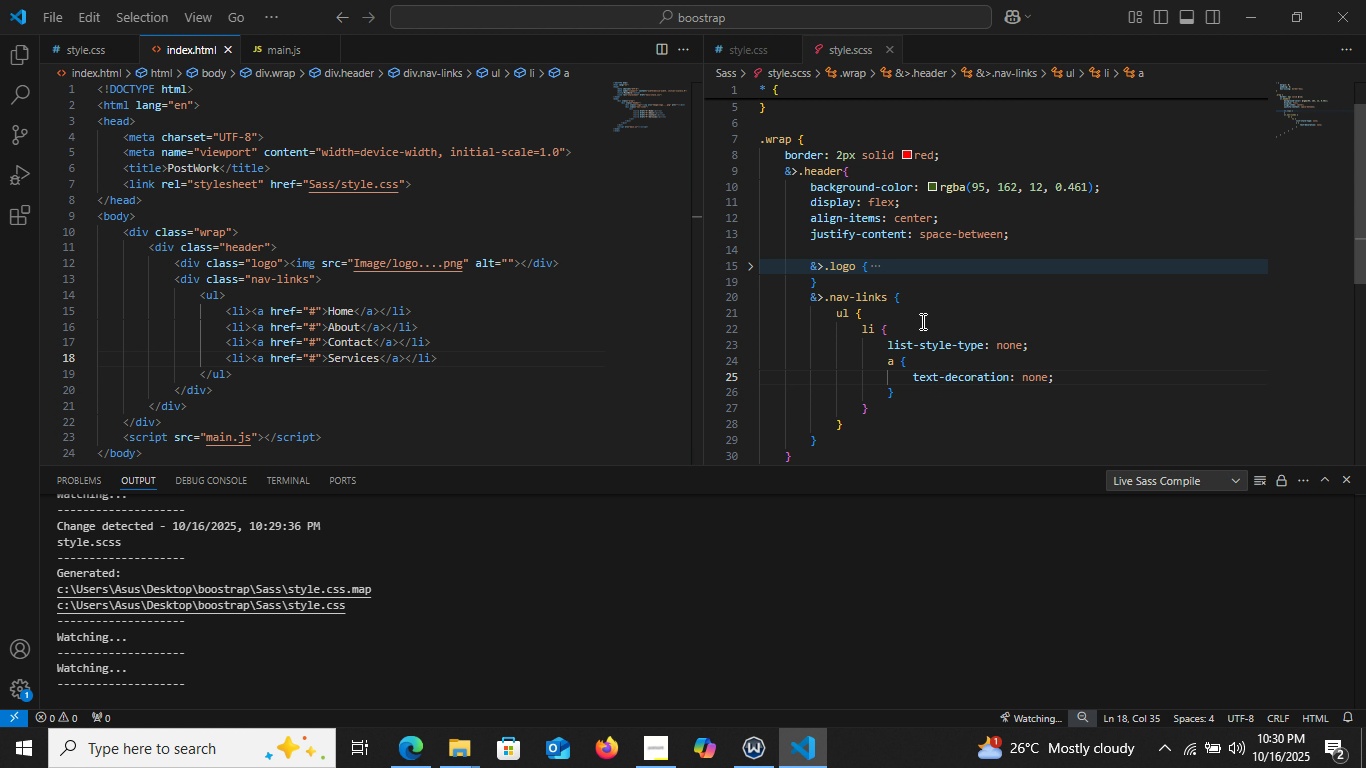 
wait(6.12)
 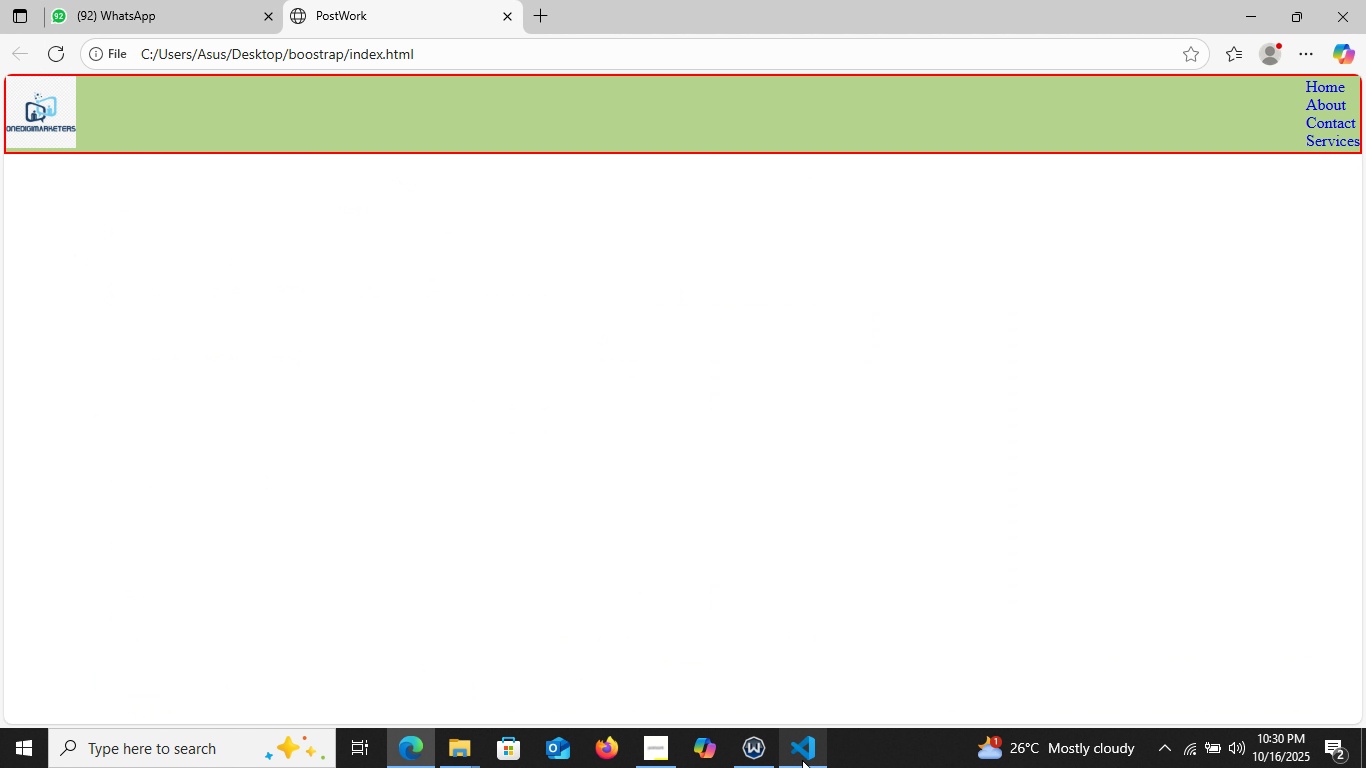 
left_click([910, 319])
 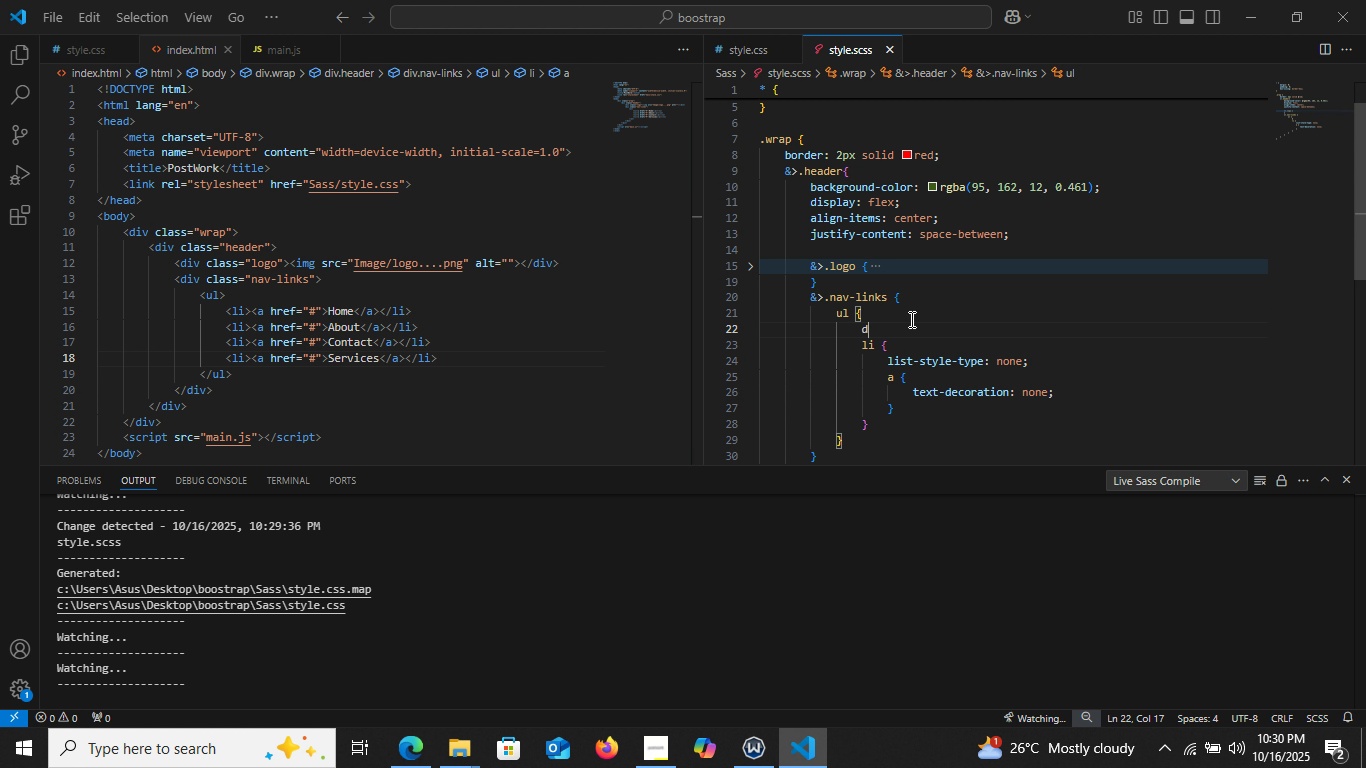 
key(Enter)
 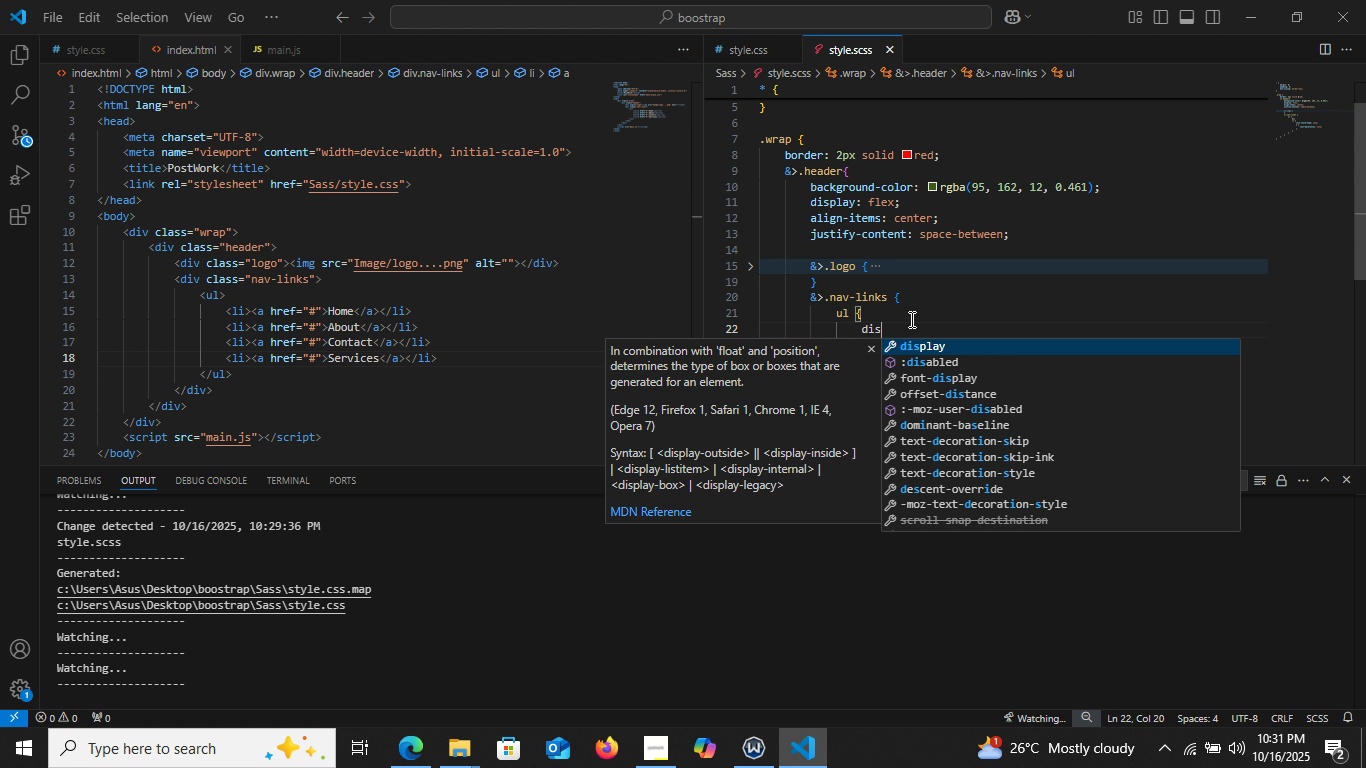 
type(dis)
 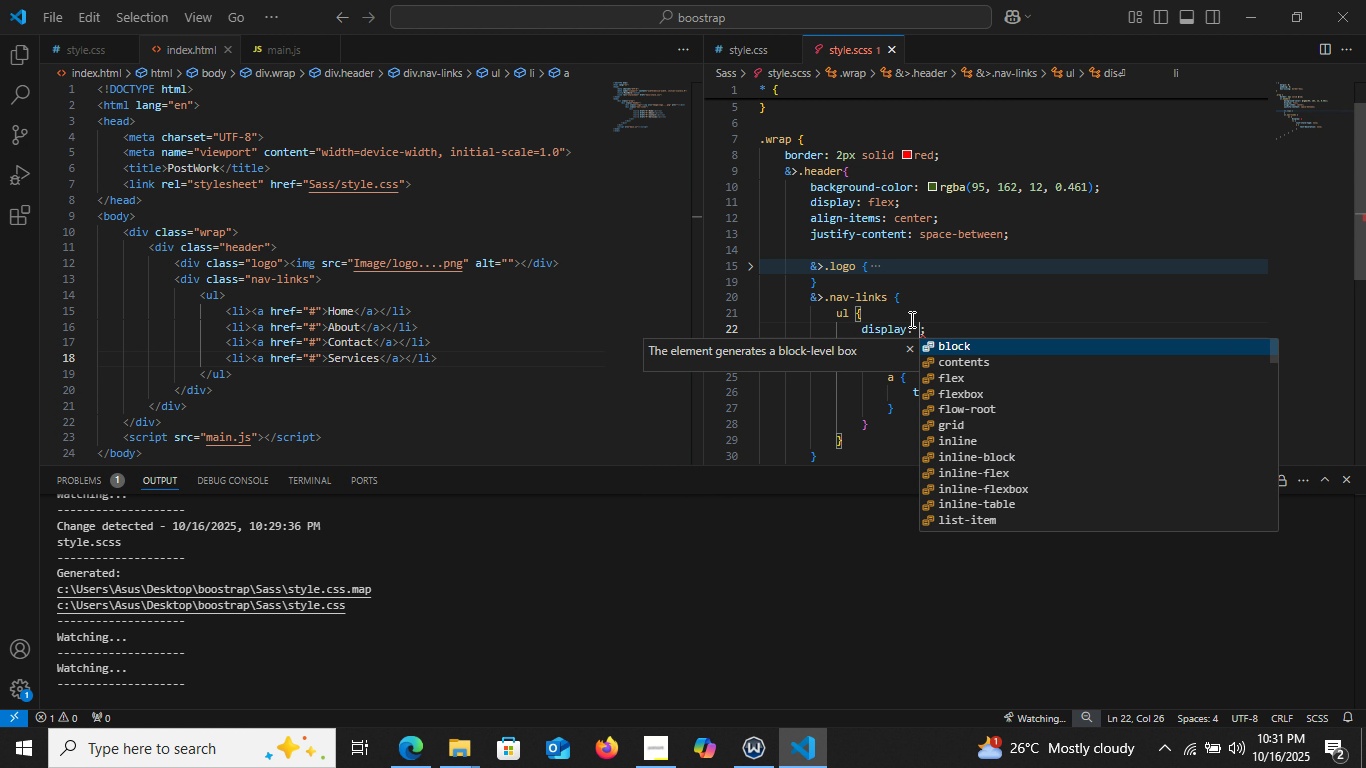 
key(Enter)
 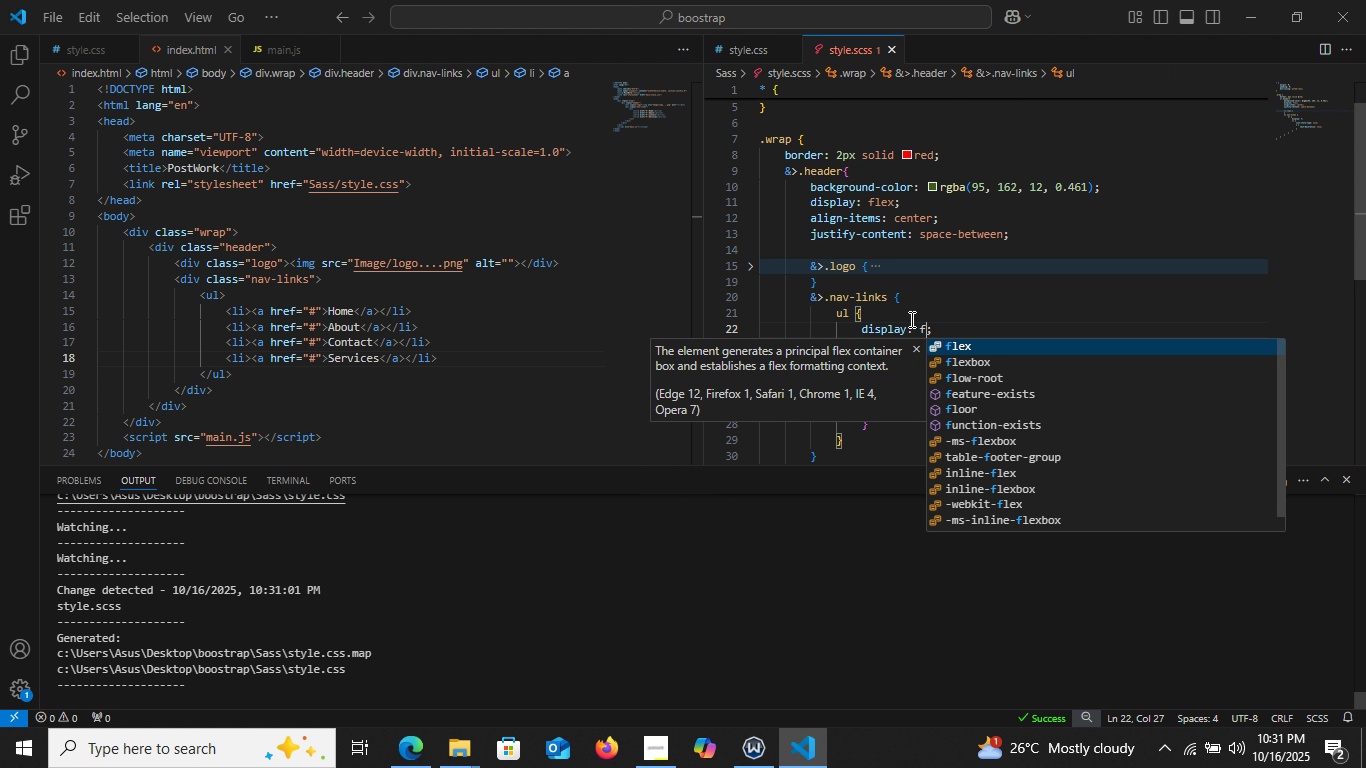 
key(F)
 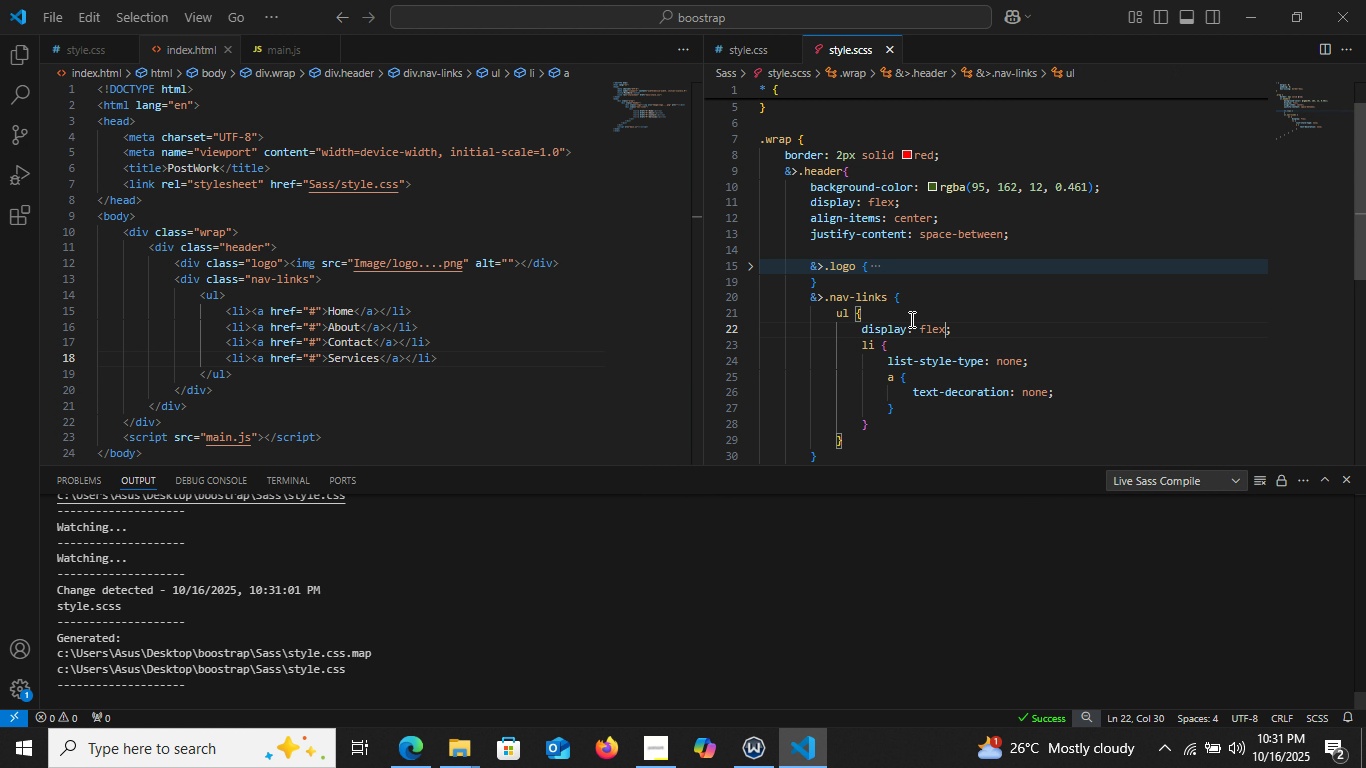 
key(Enter)
 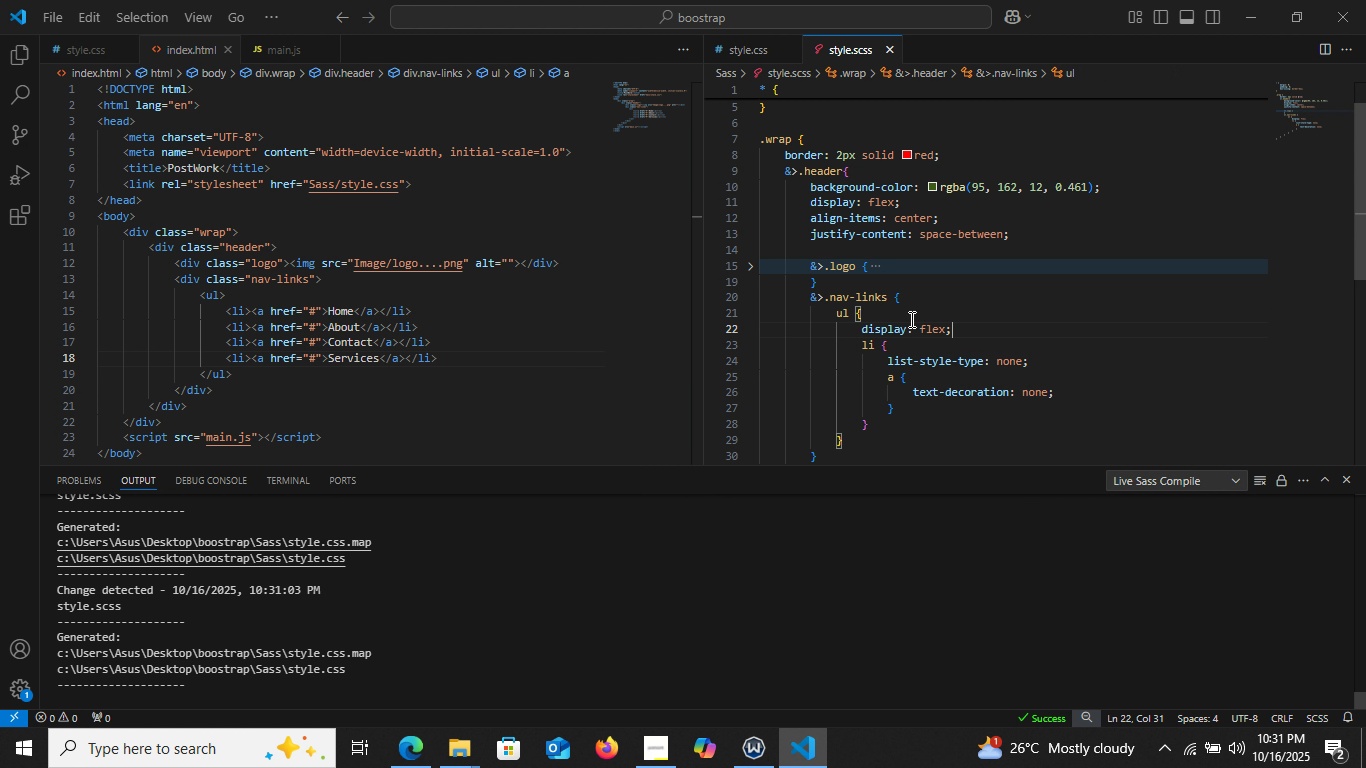 
key(ArrowRight)
 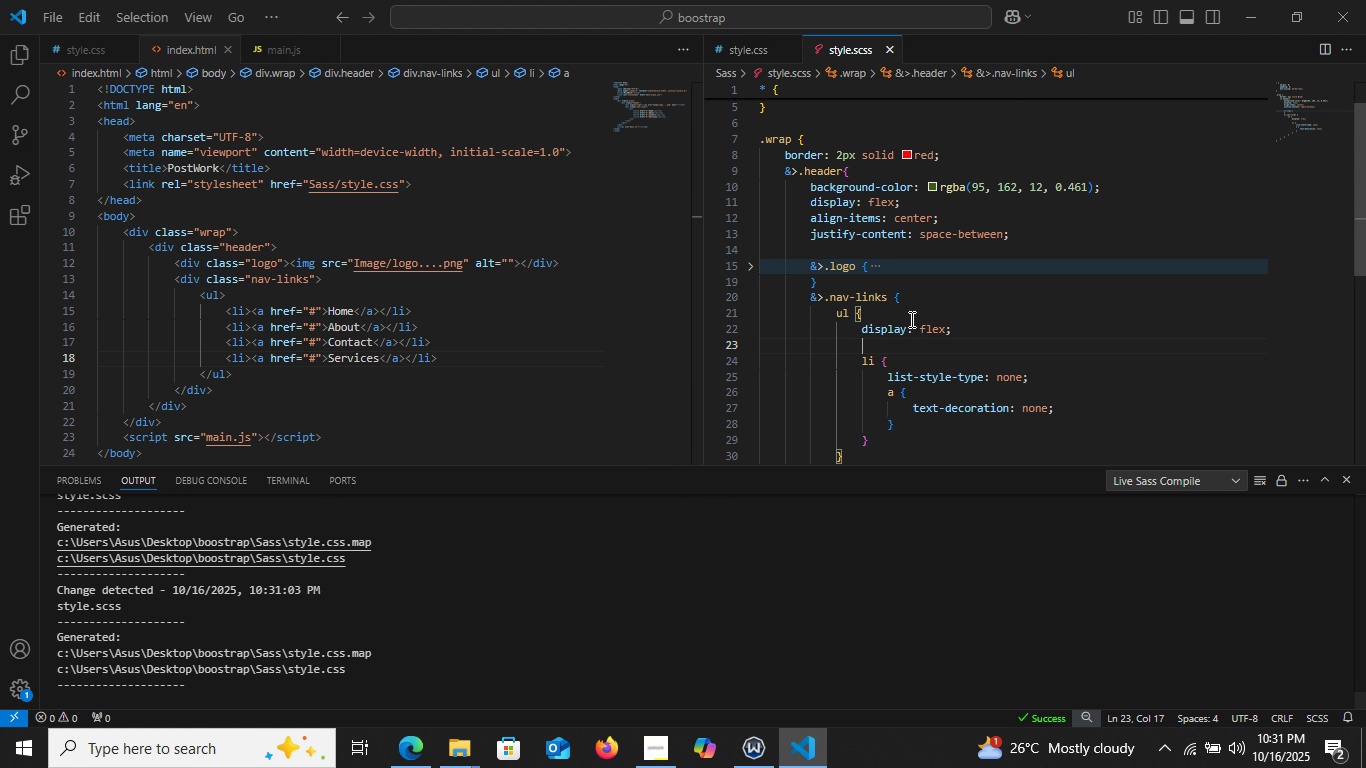 
key(Enter)
 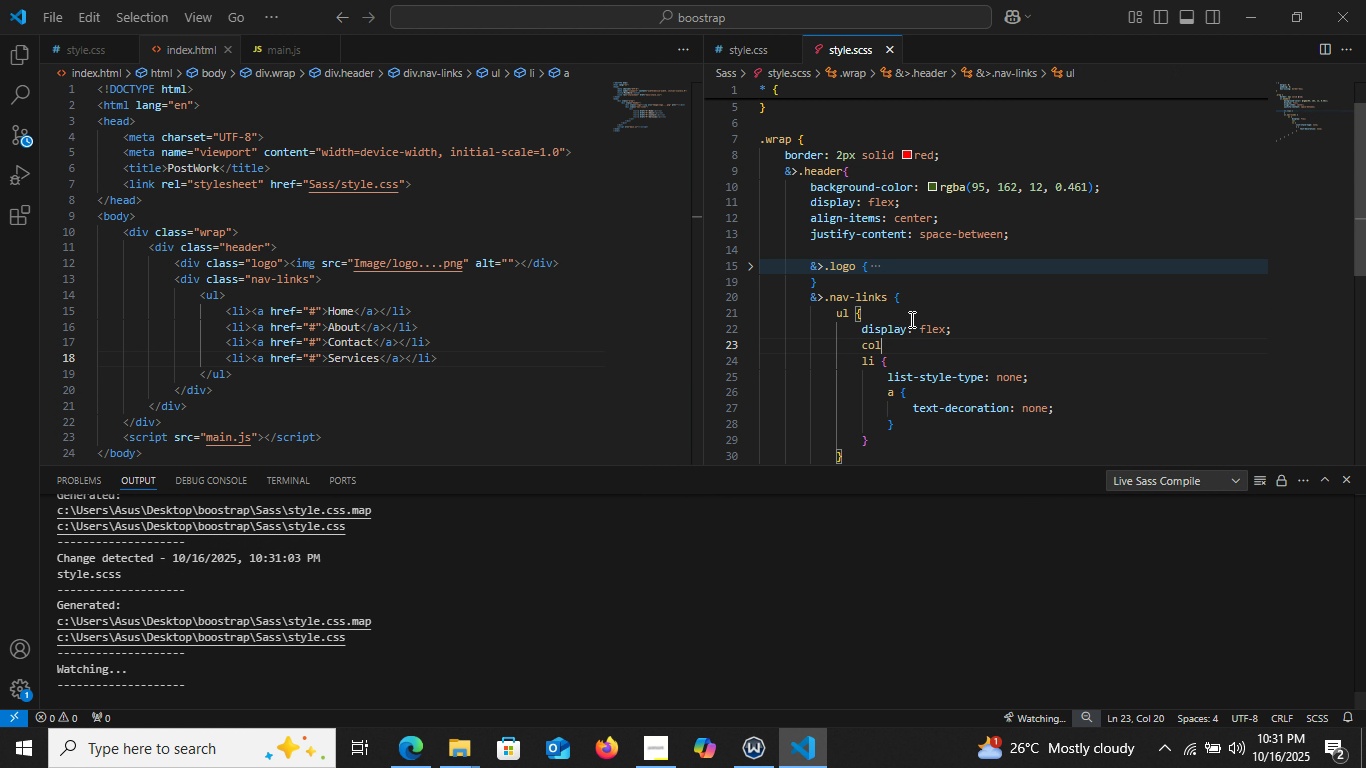 
type(colg)
 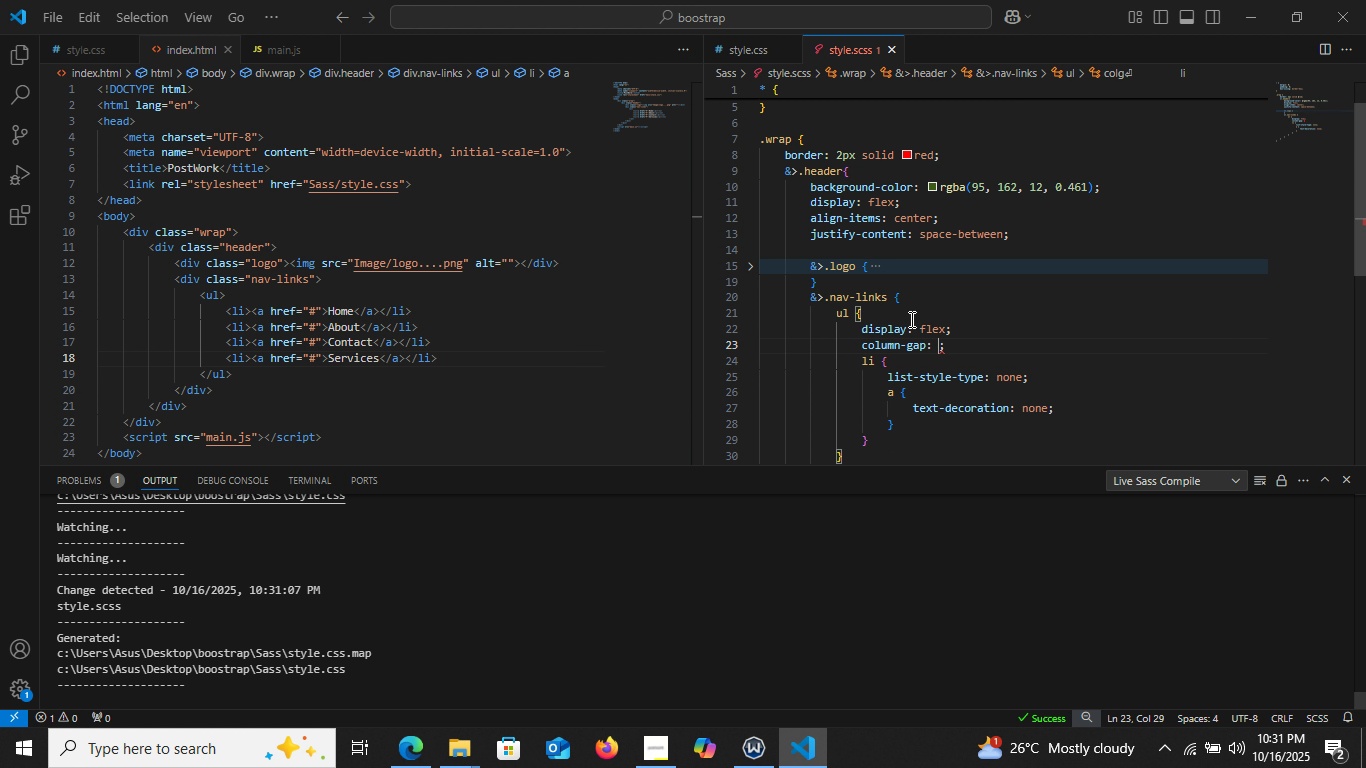 
key(Enter)
 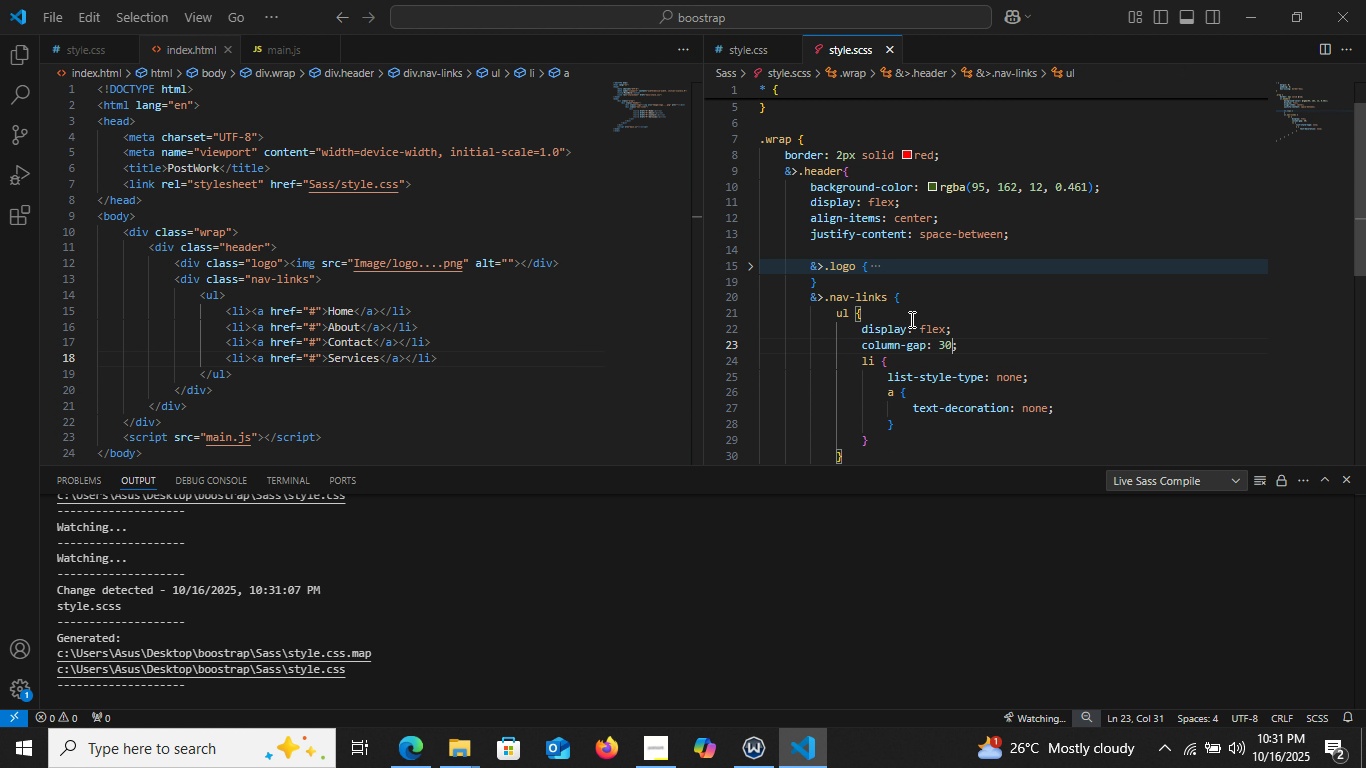 
type(30px)
 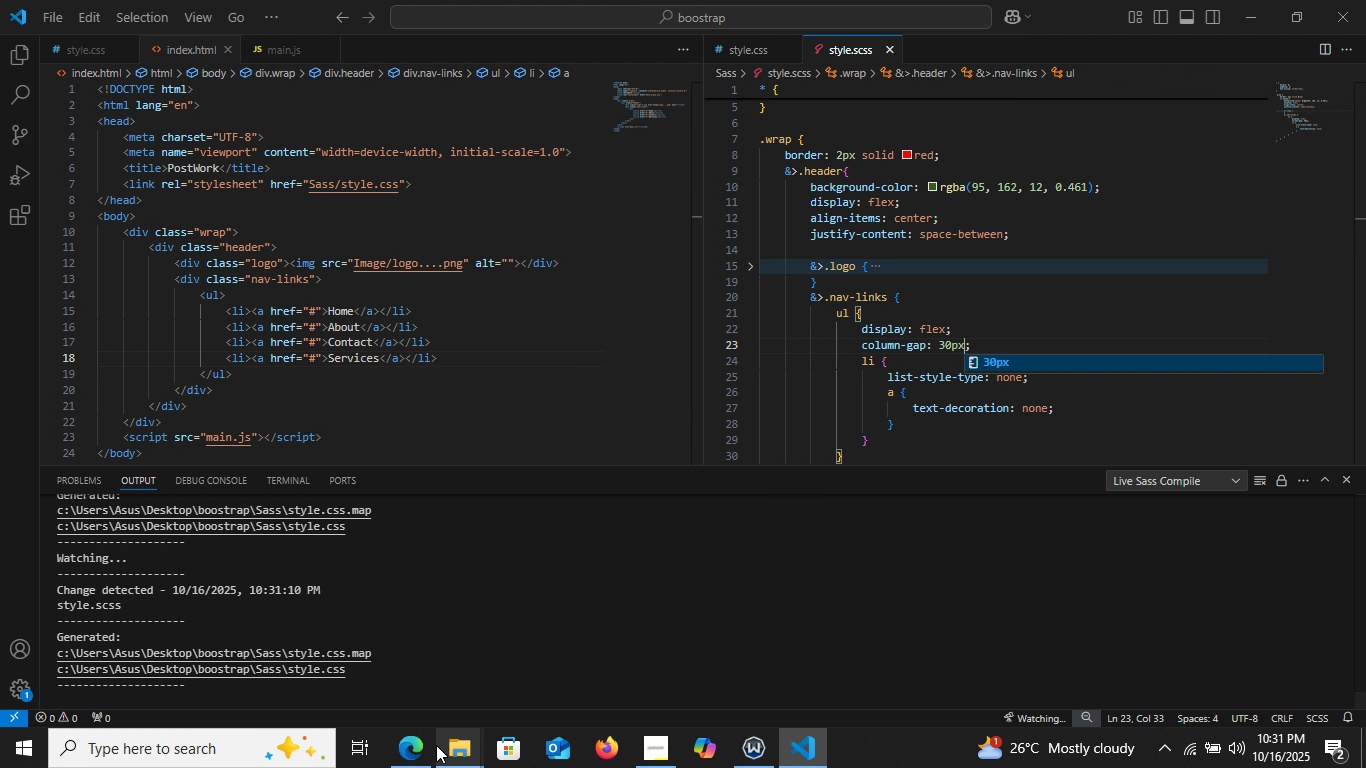 
left_click([416, 745])
 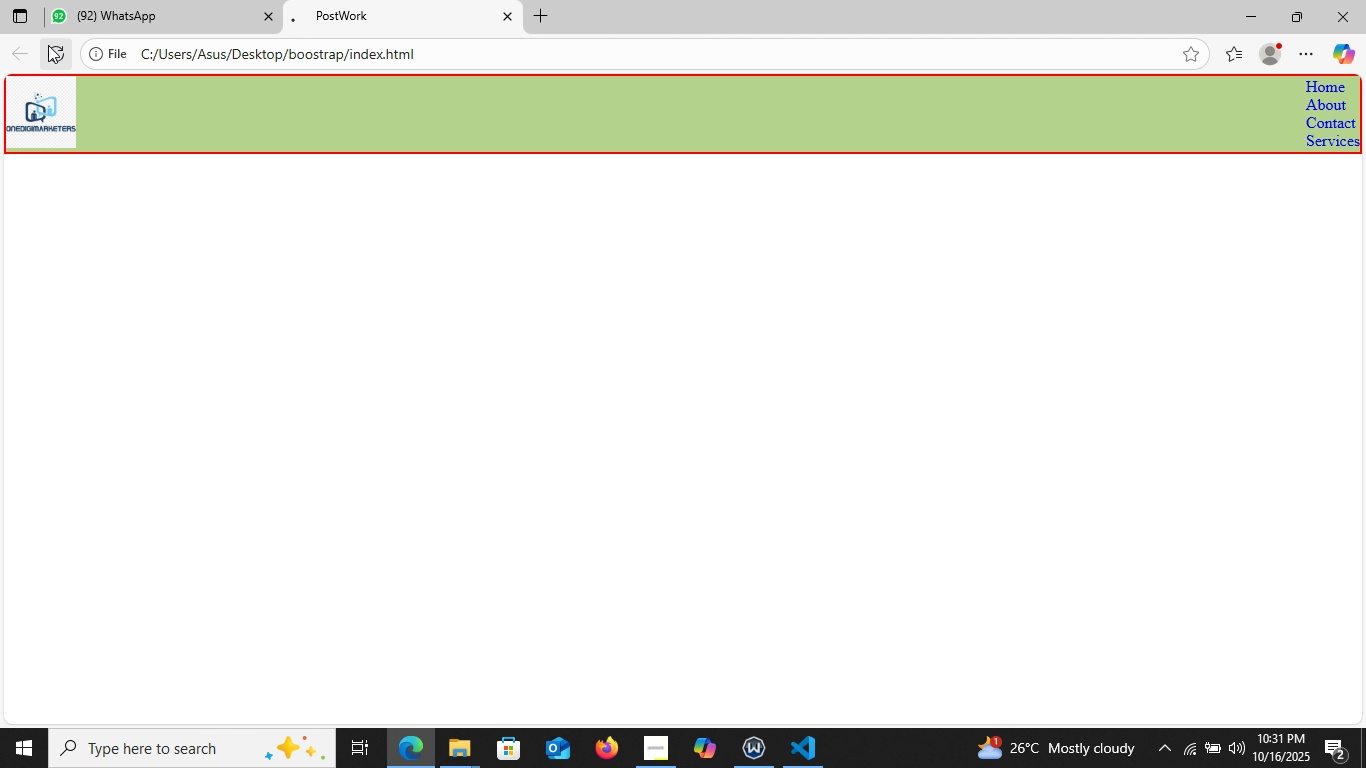 
left_click([48, 45])
 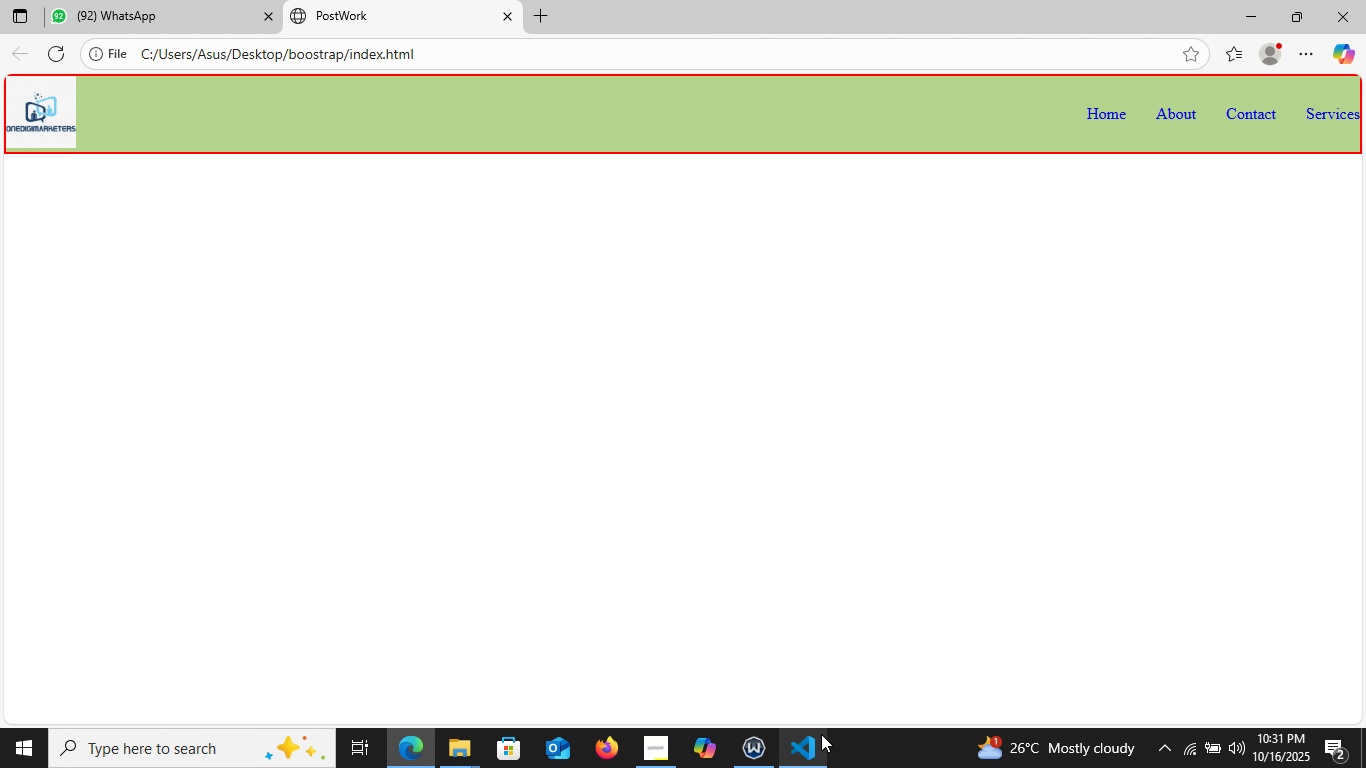 
wait(5.74)
 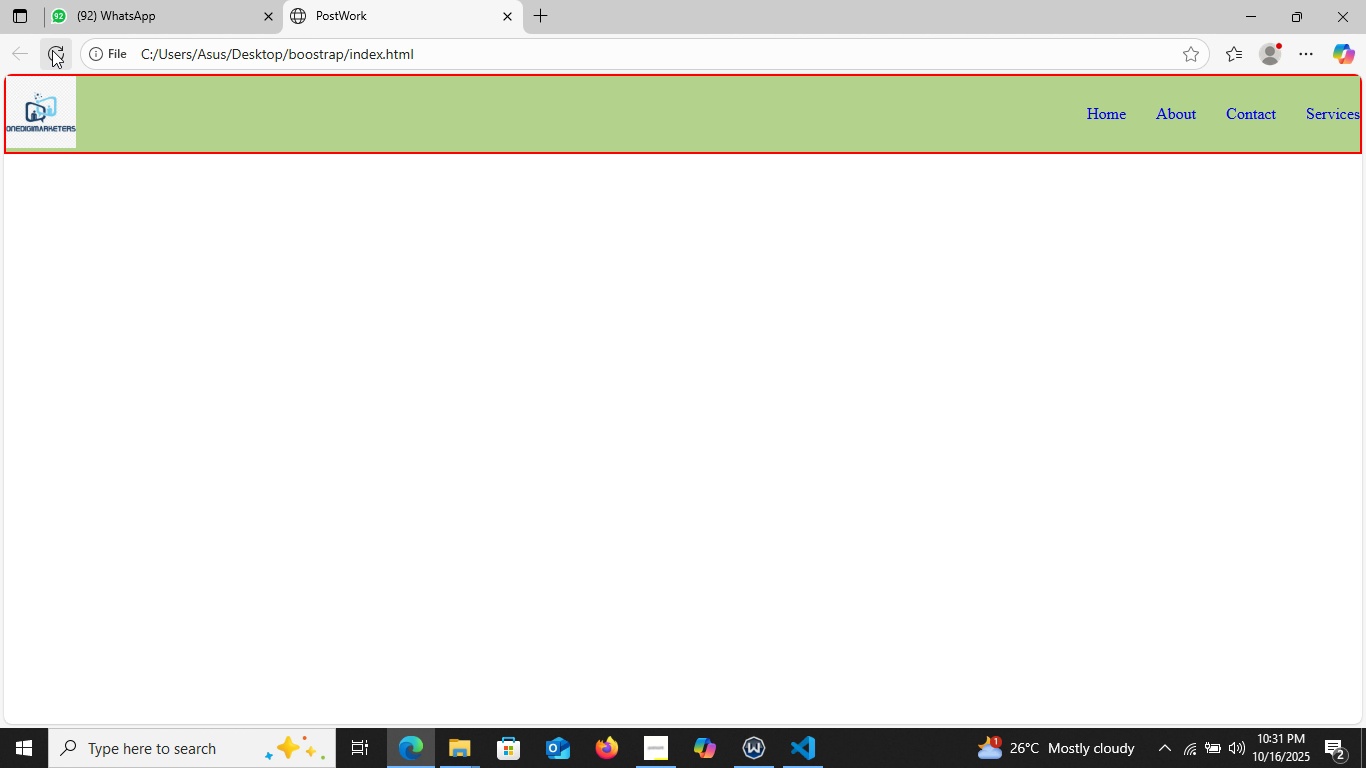 
left_click([797, 748])
 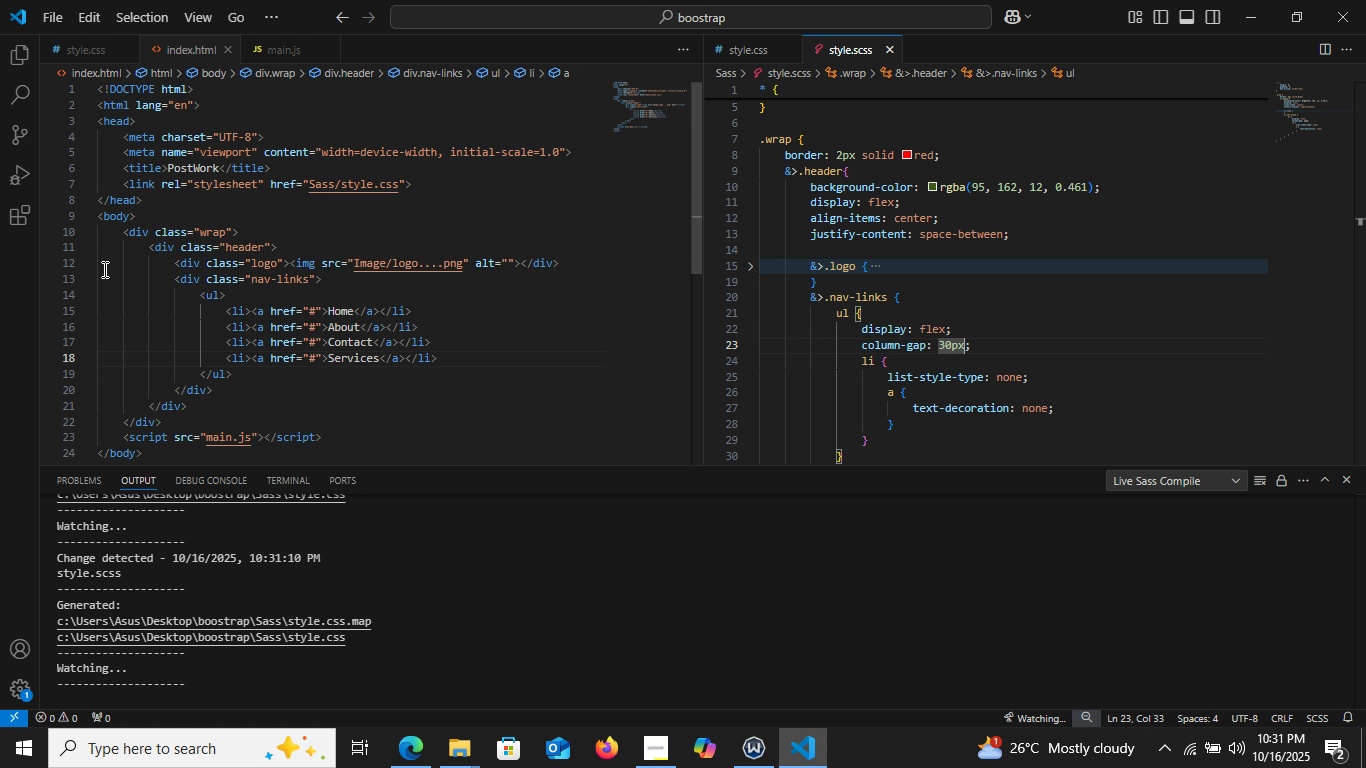 
wait(11.77)
 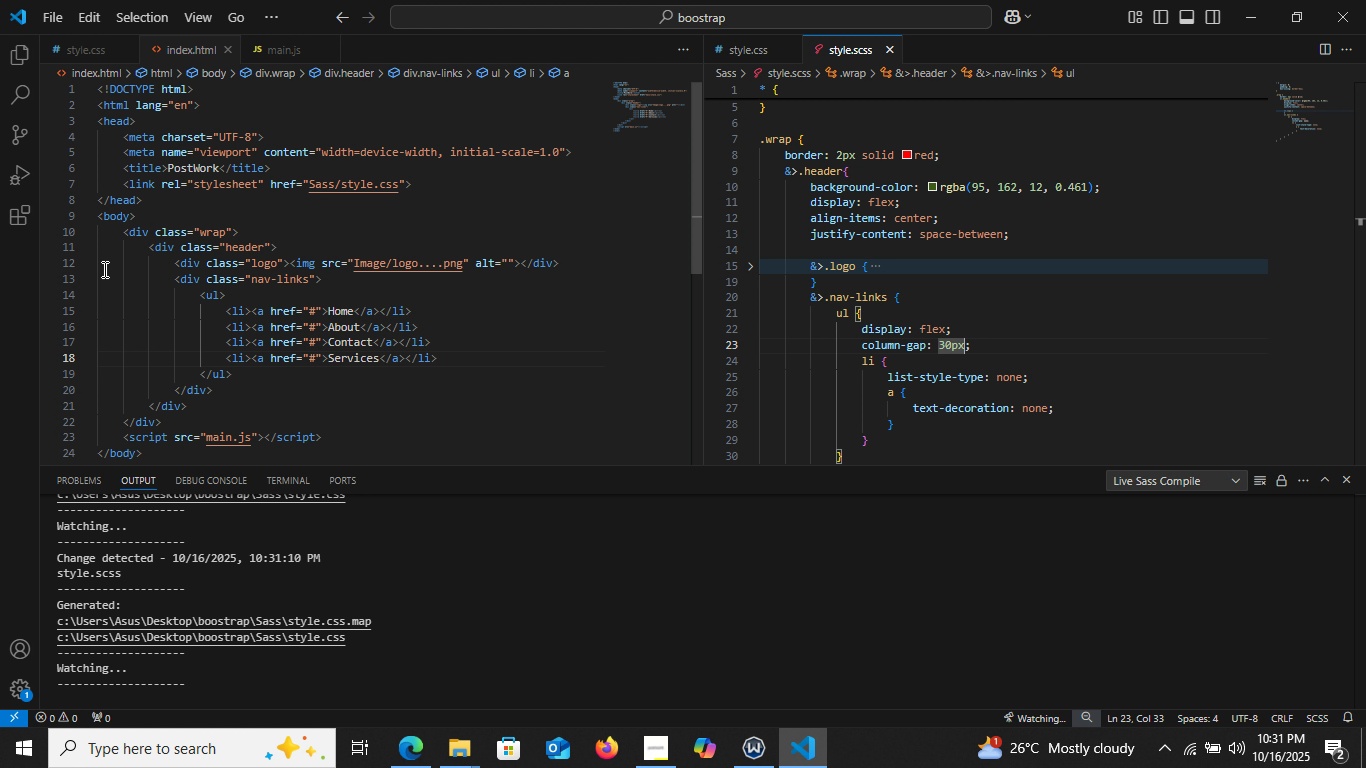 
left_click([1081, 240])
 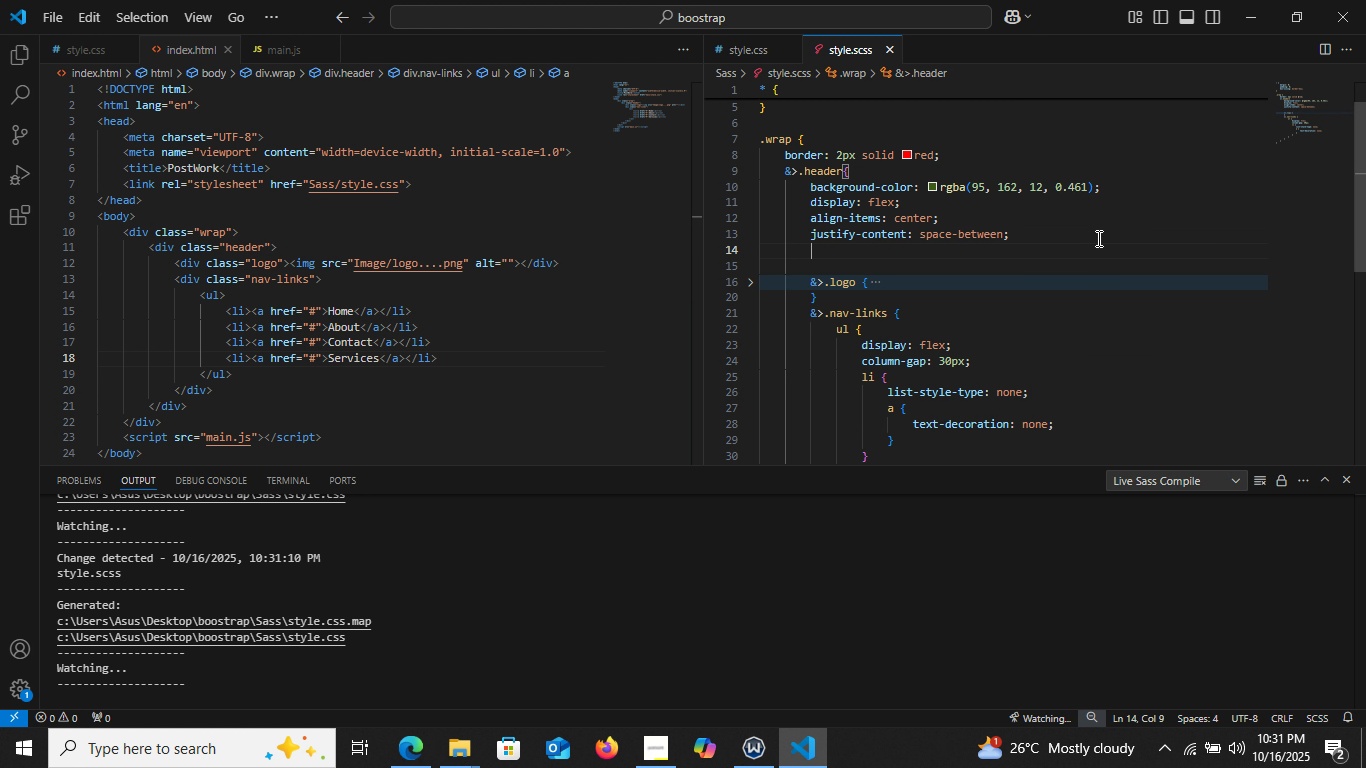 
key(Enter)
 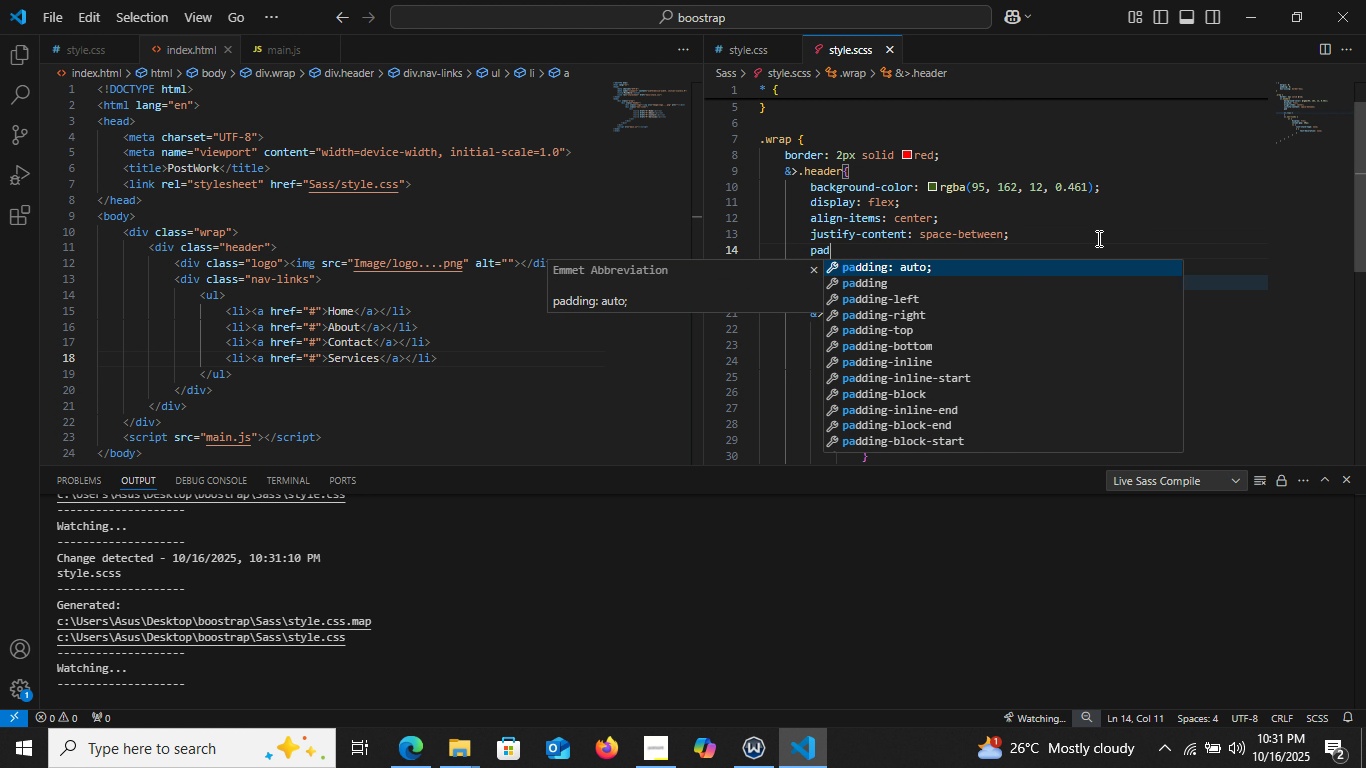 
type(pad)
 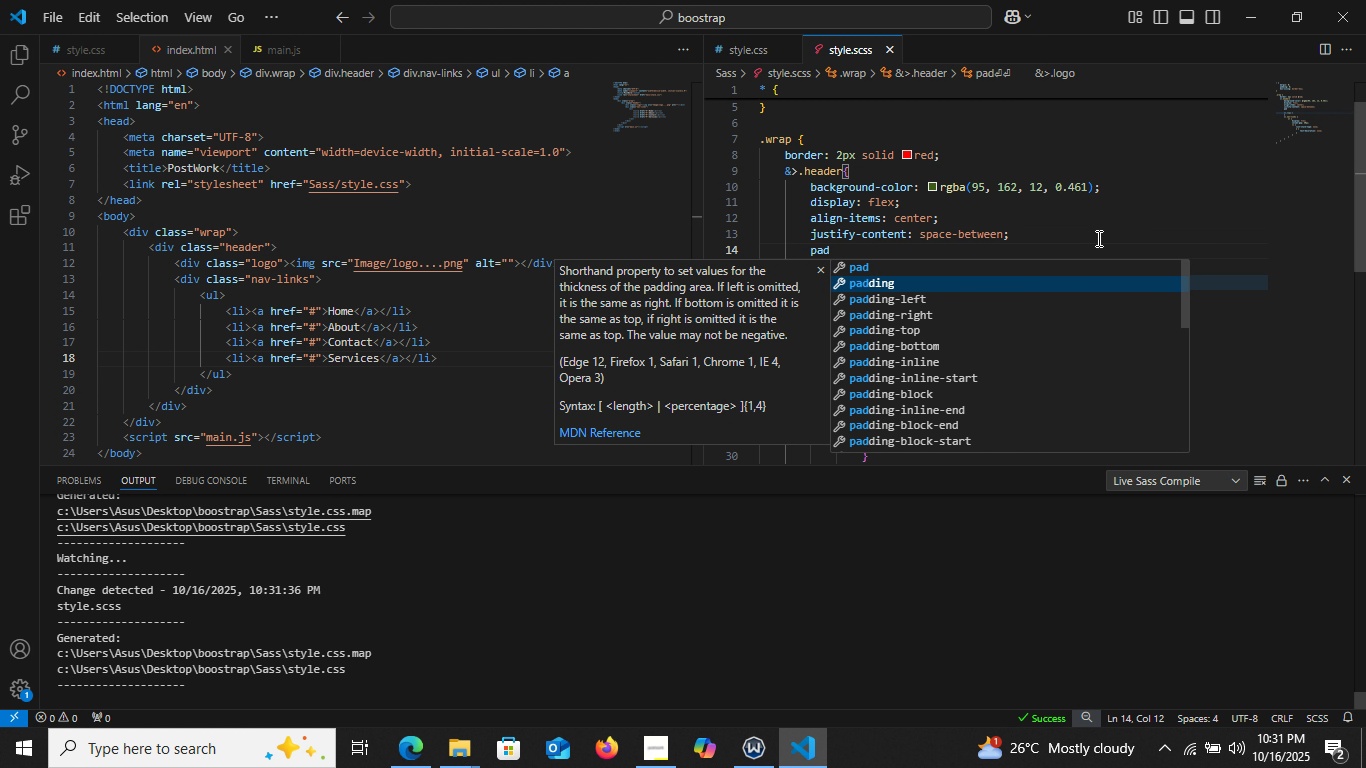 
key(ArrowDown)
 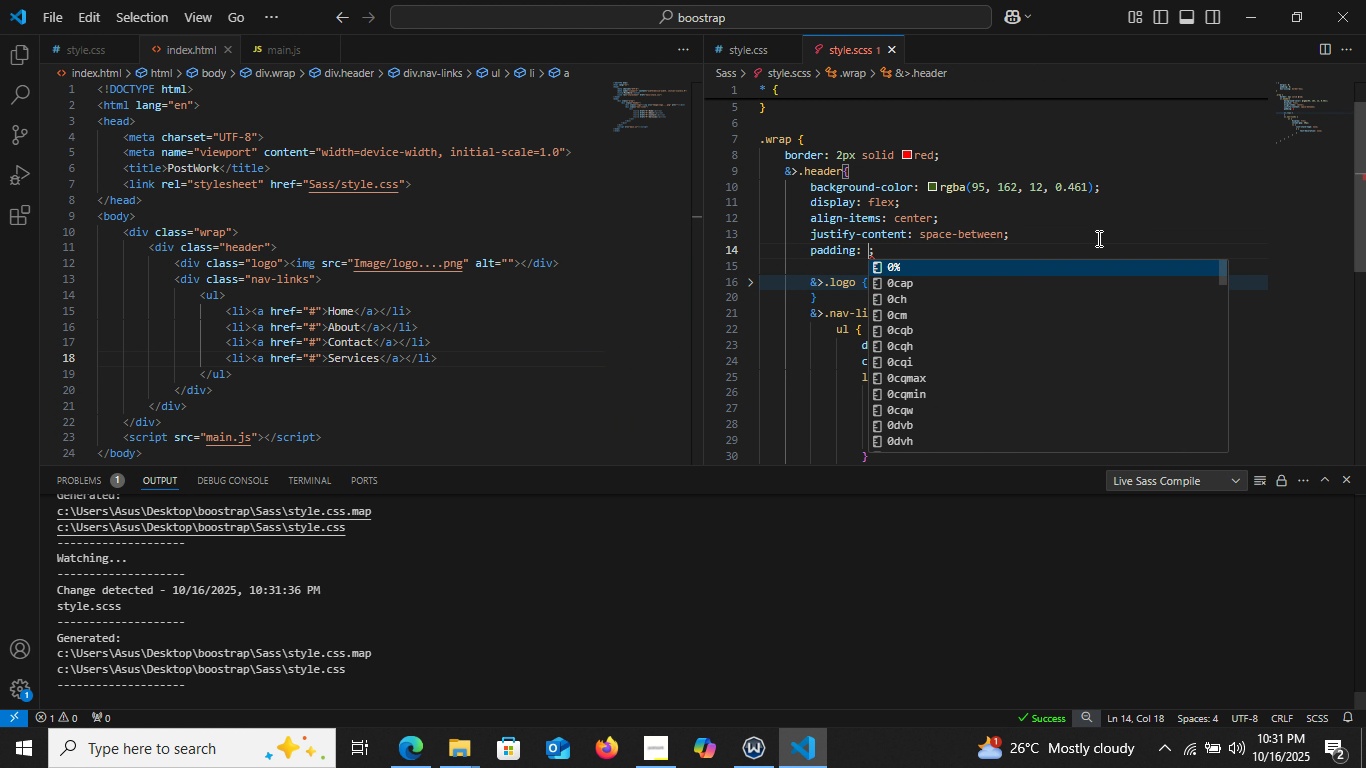 
key(Enter)
 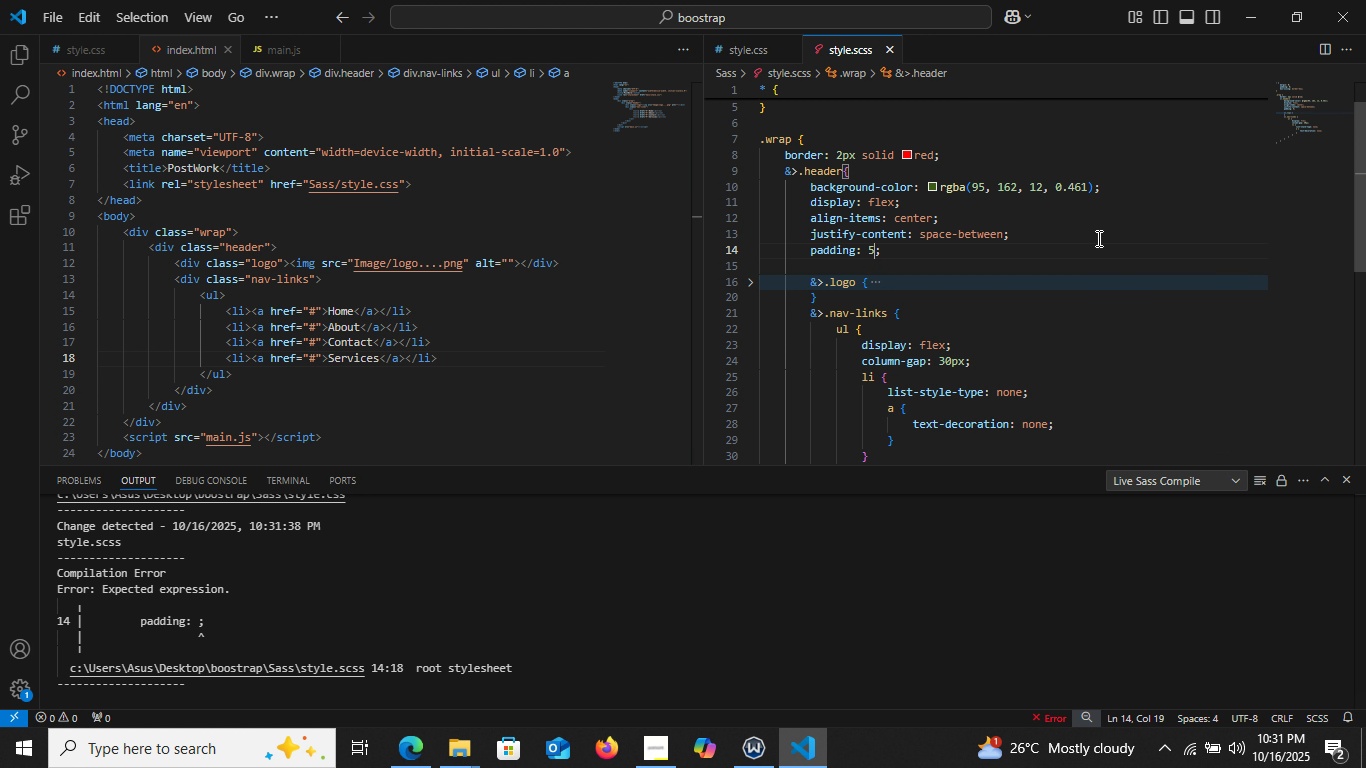 
type(5px )
 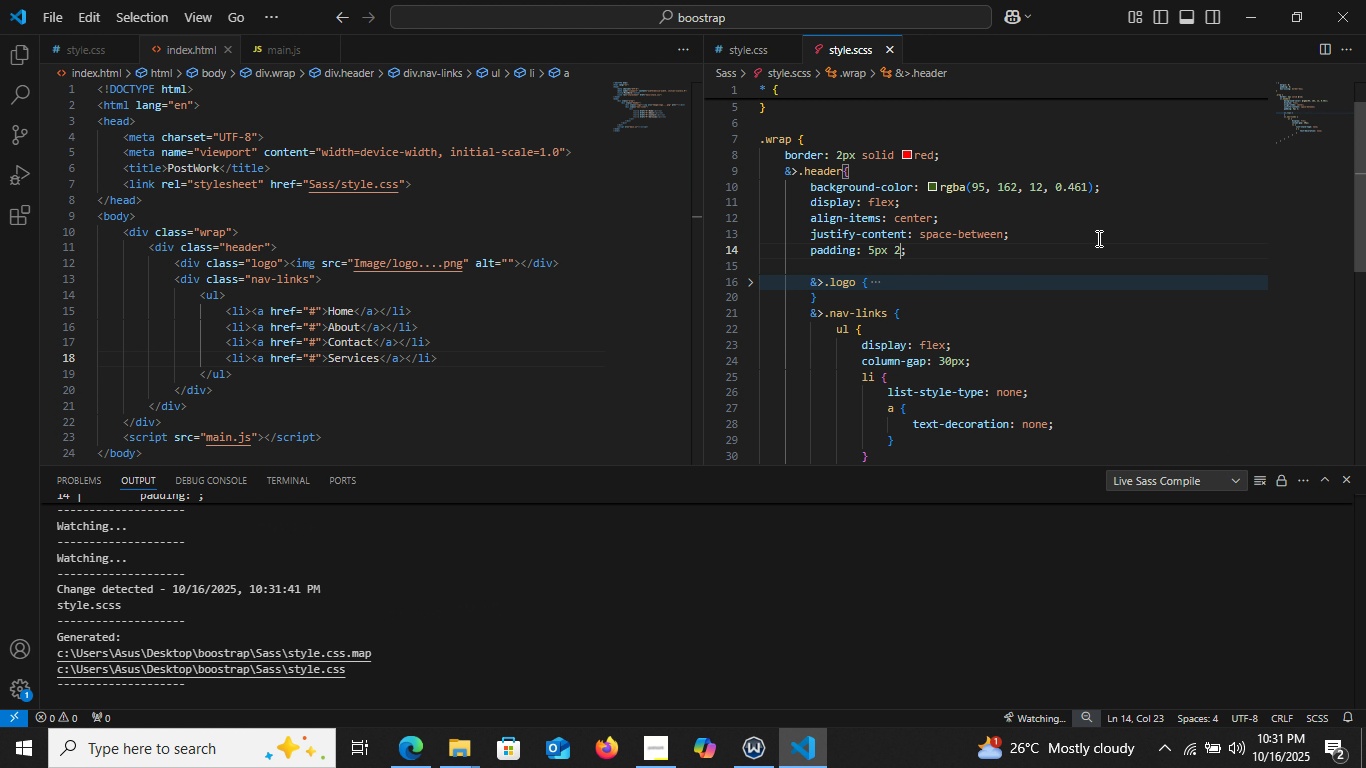 
type(20px)
 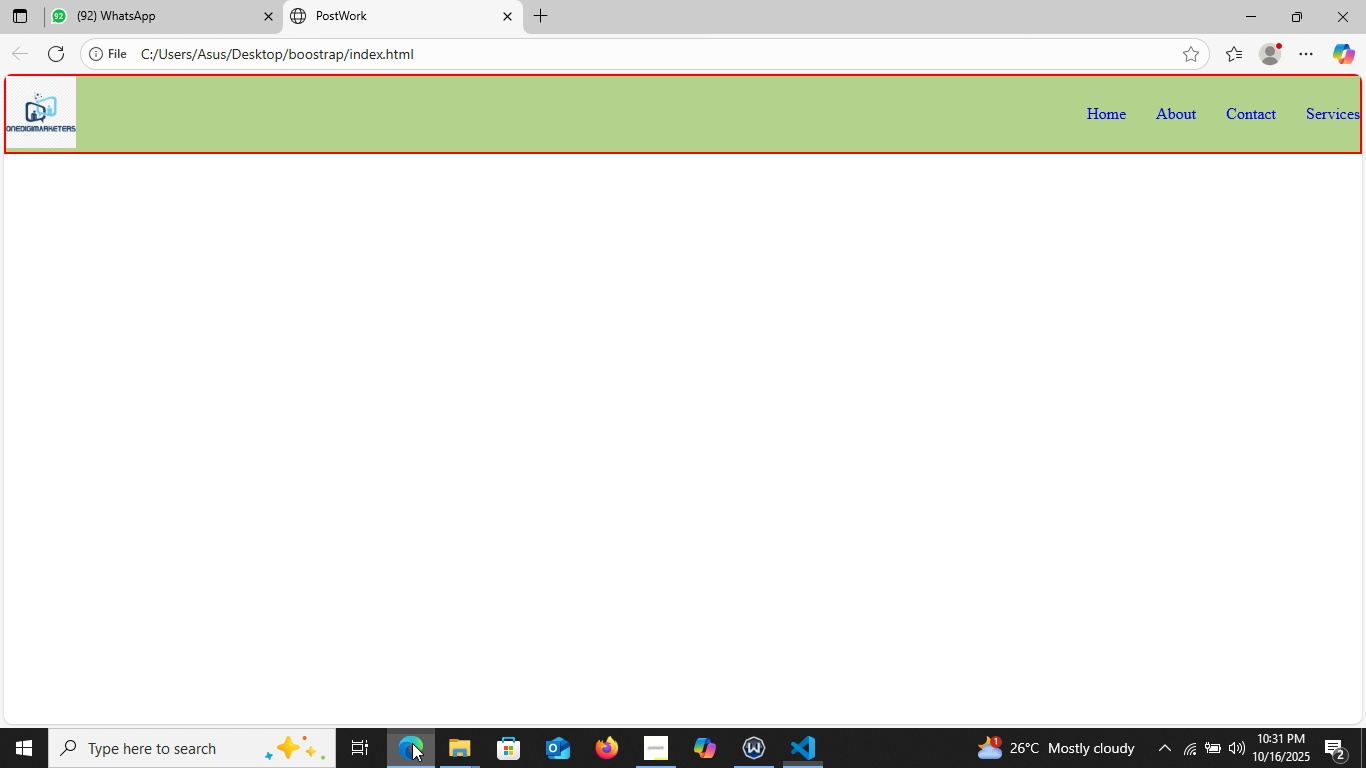 
left_click([417, 752])
 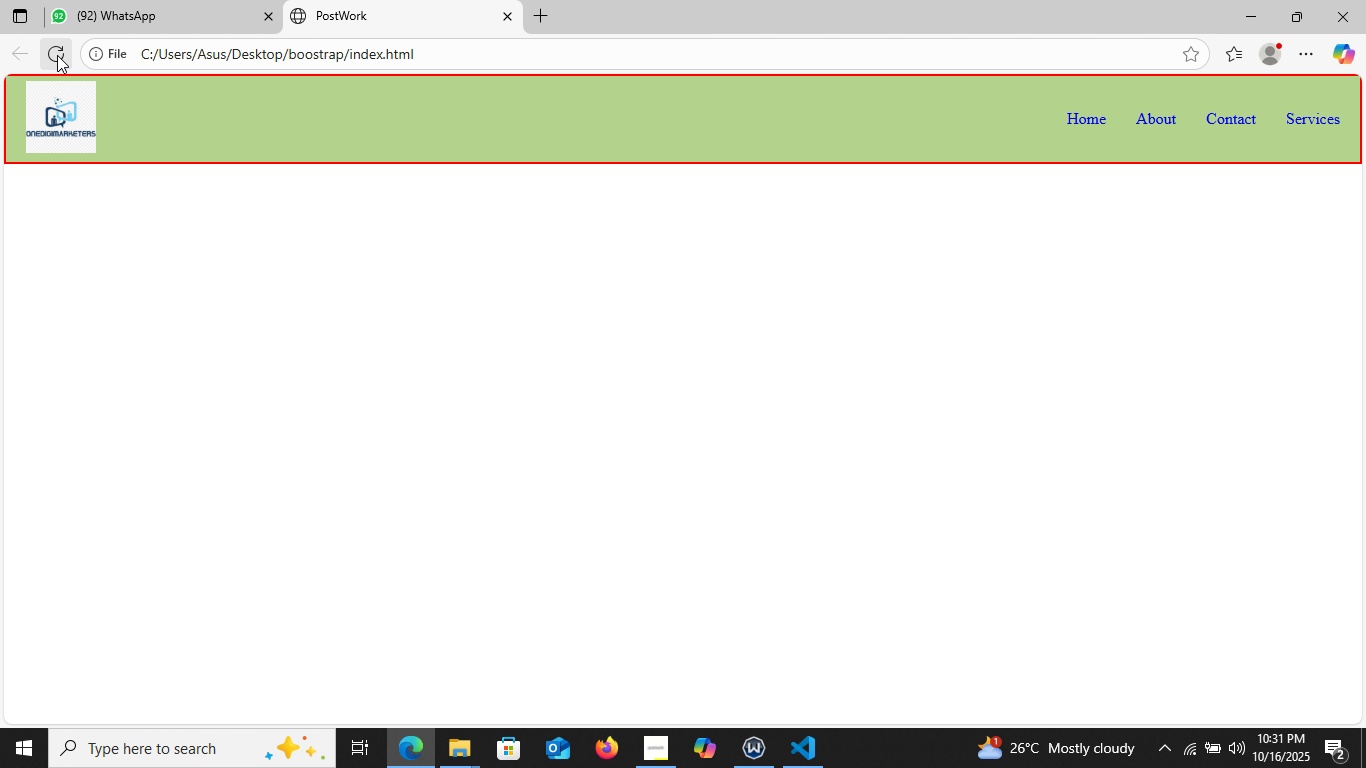 
left_click([57, 55])
 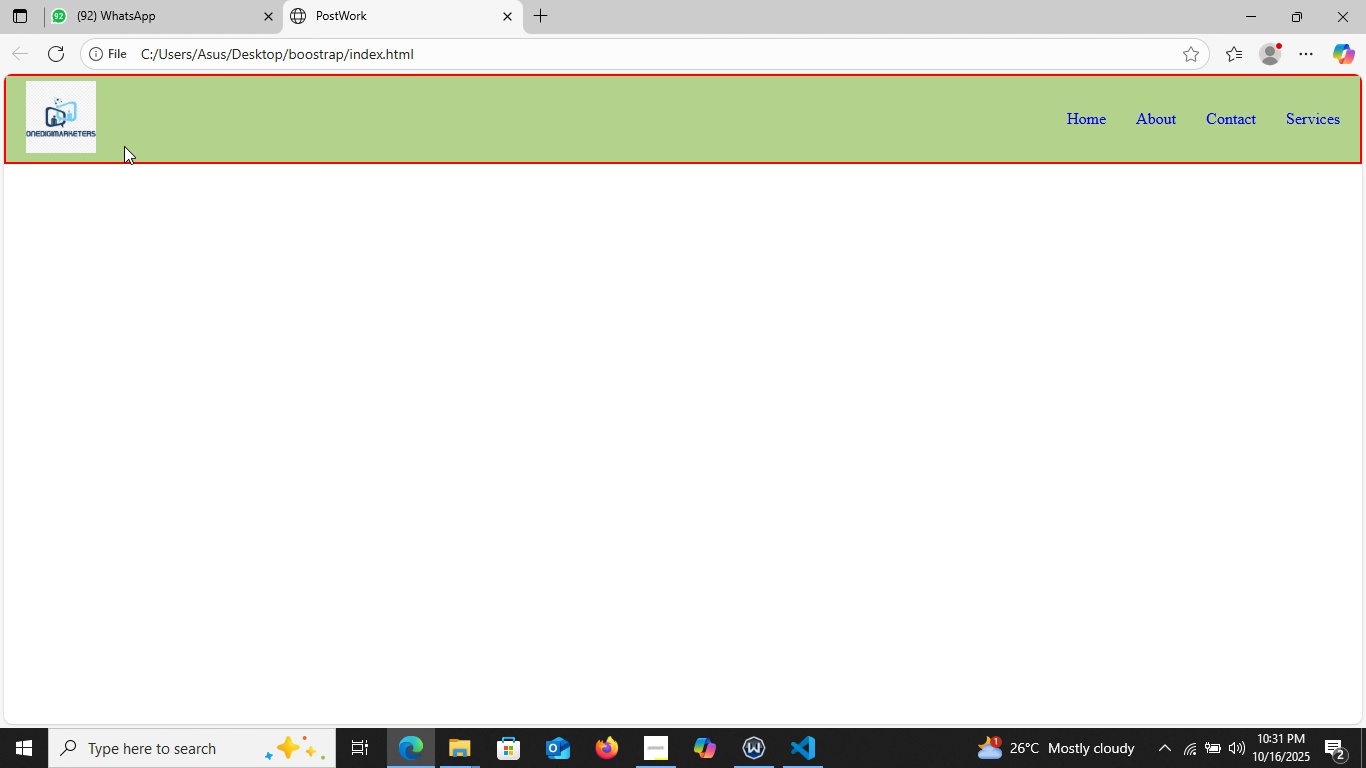 
wait(8.16)
 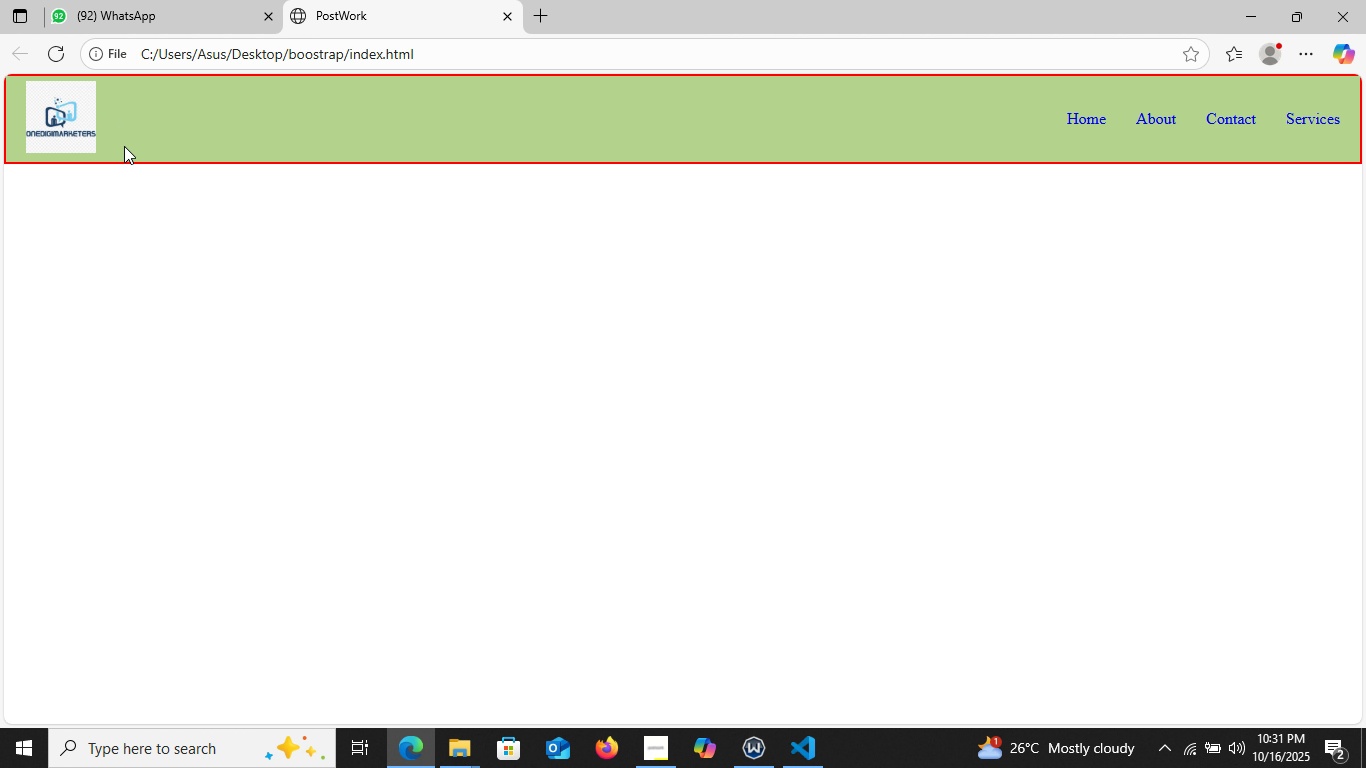 
left_click([811, 758])
 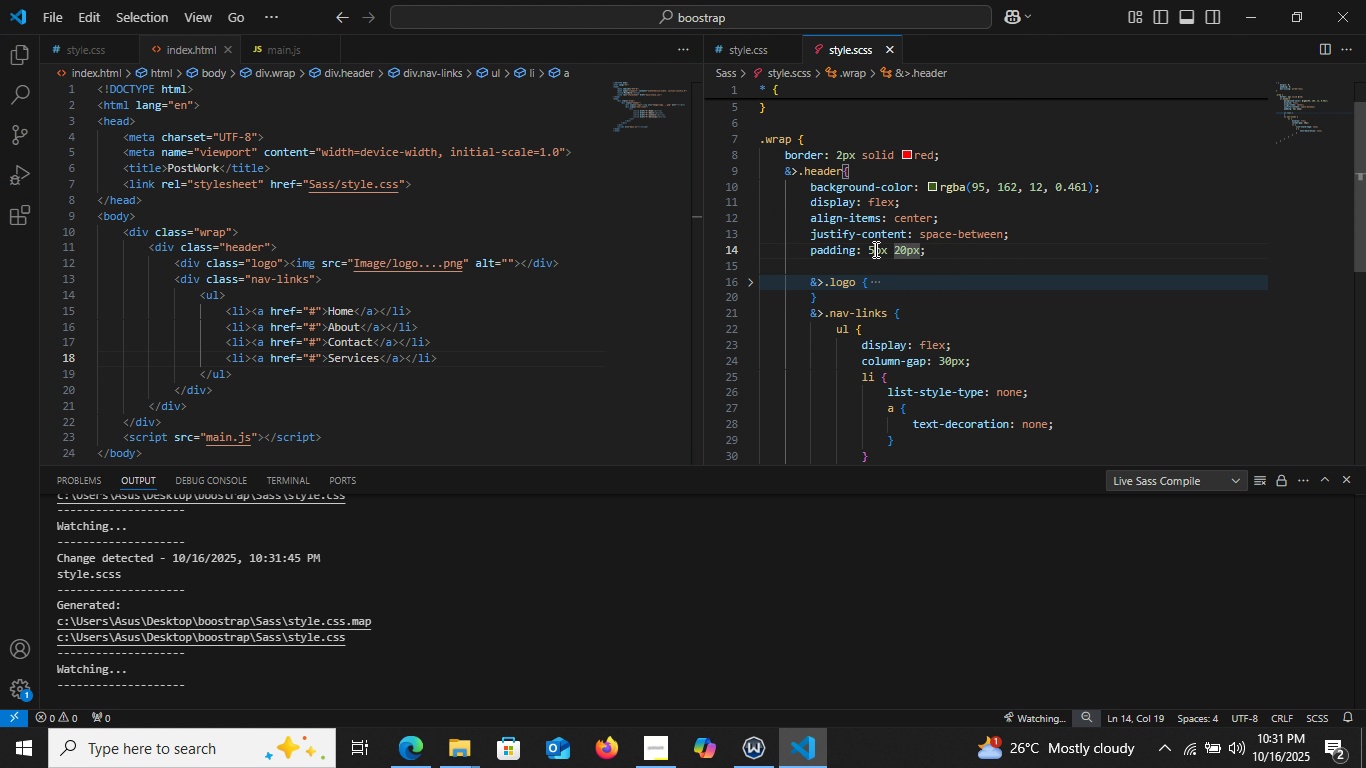 
left_click([874, 249])
 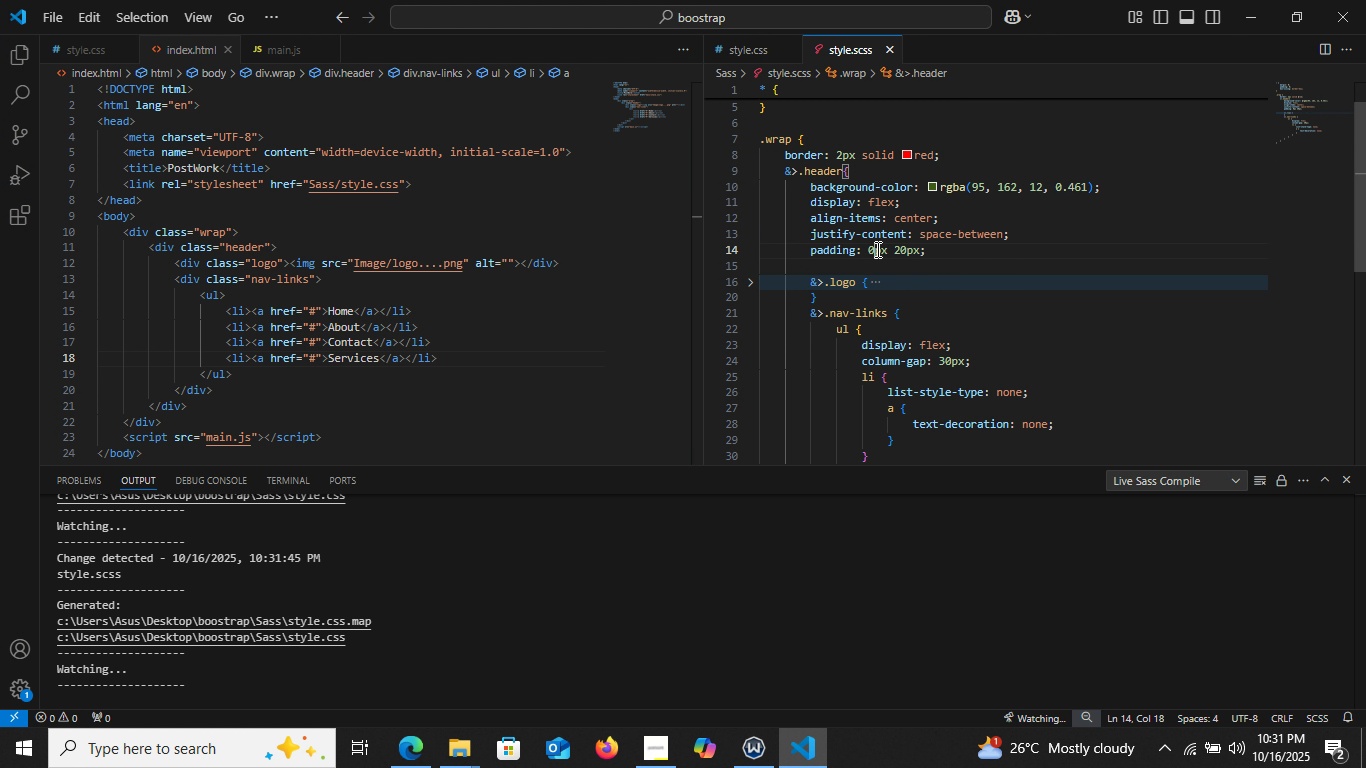 
key(Backspace)
 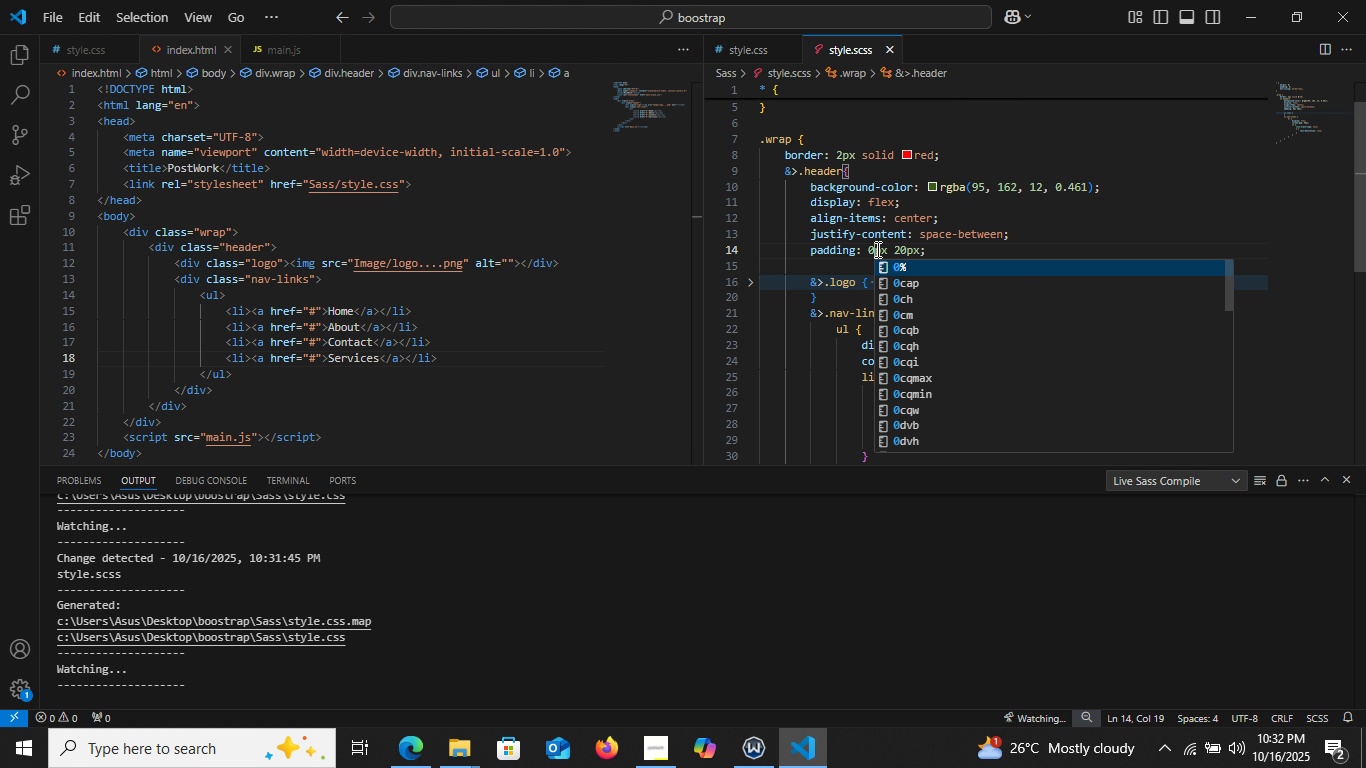 
key(0)
 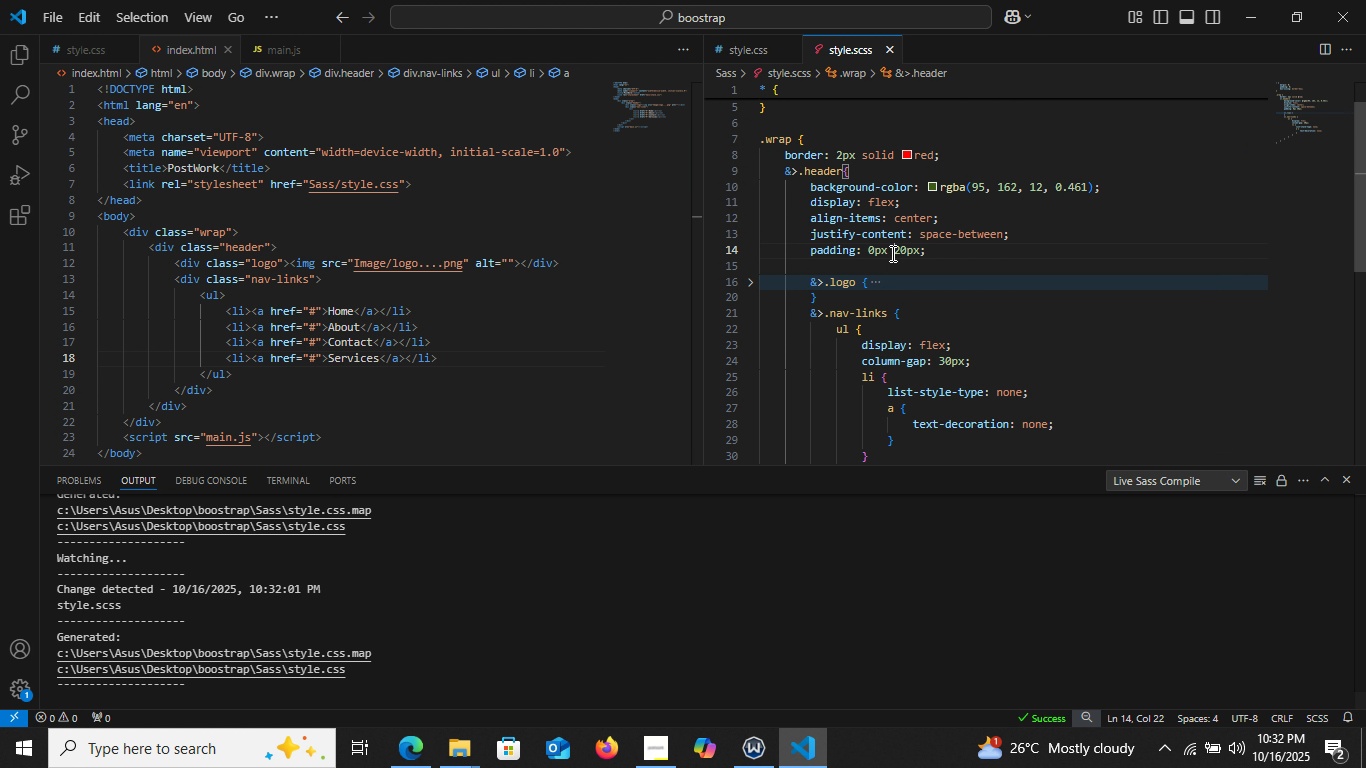 
left_click([891, 253])
 